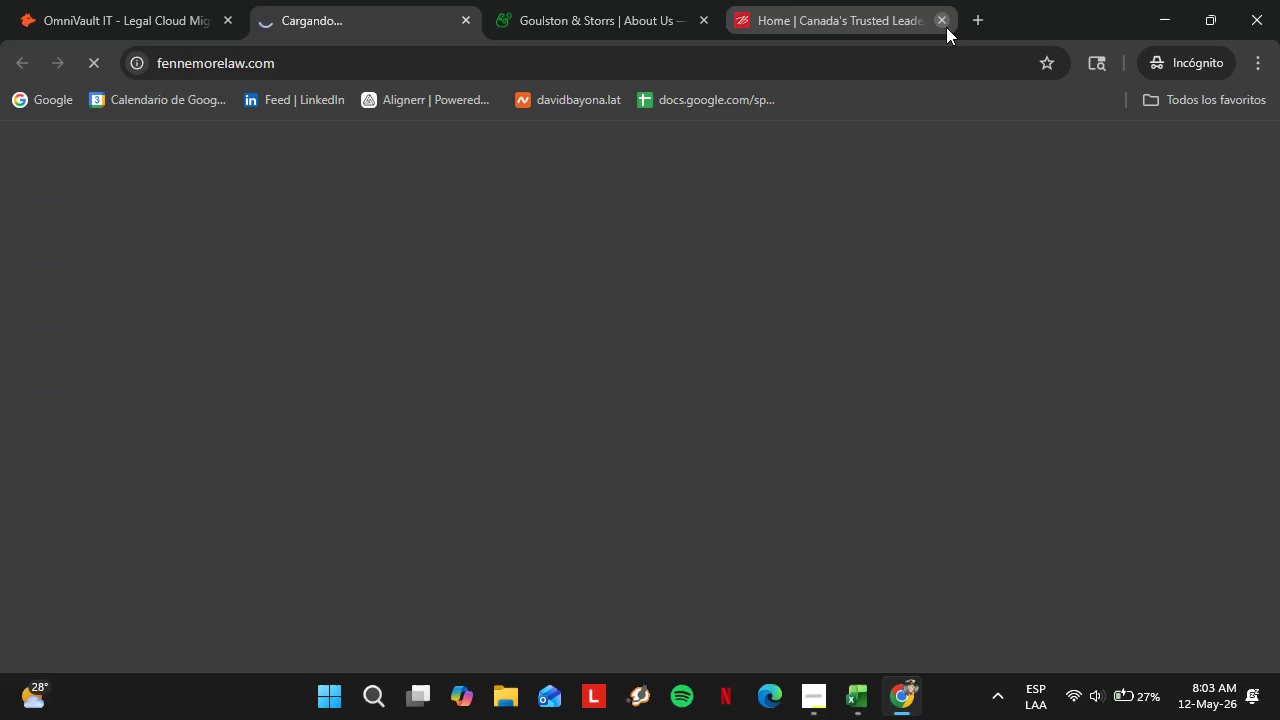 
left_click([944, 25])
 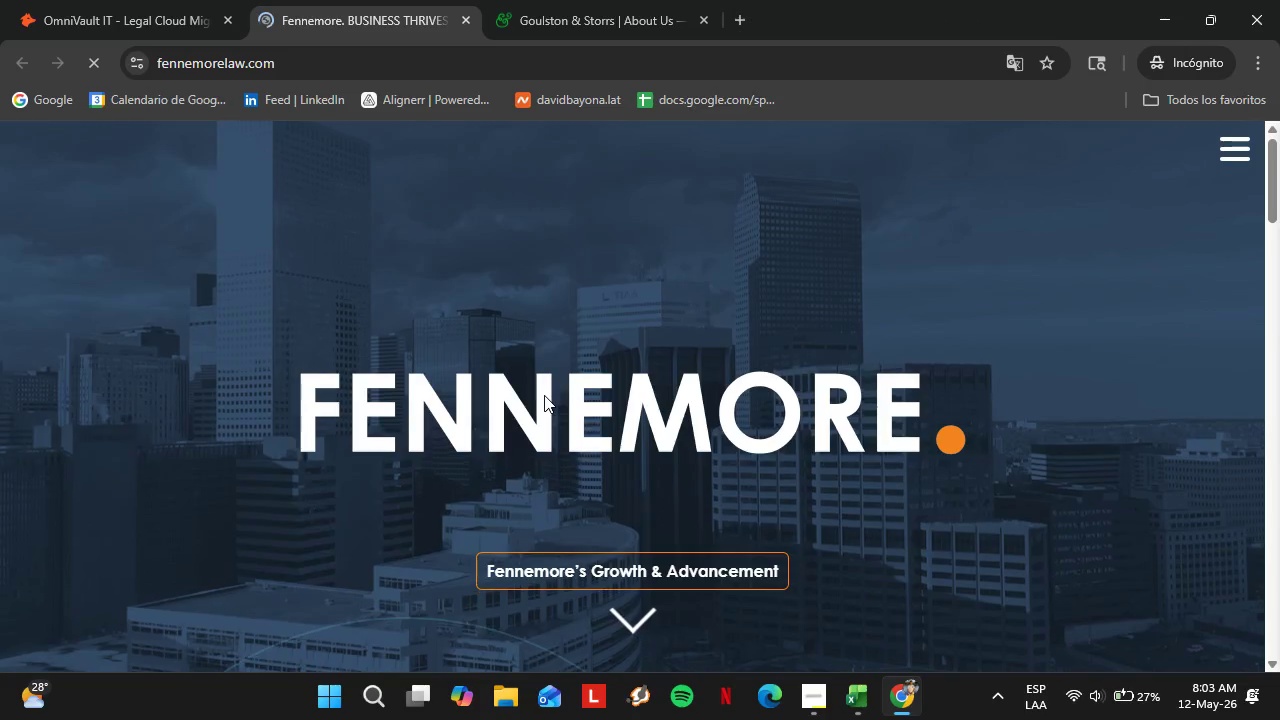 
mouse_move([489, 397])
 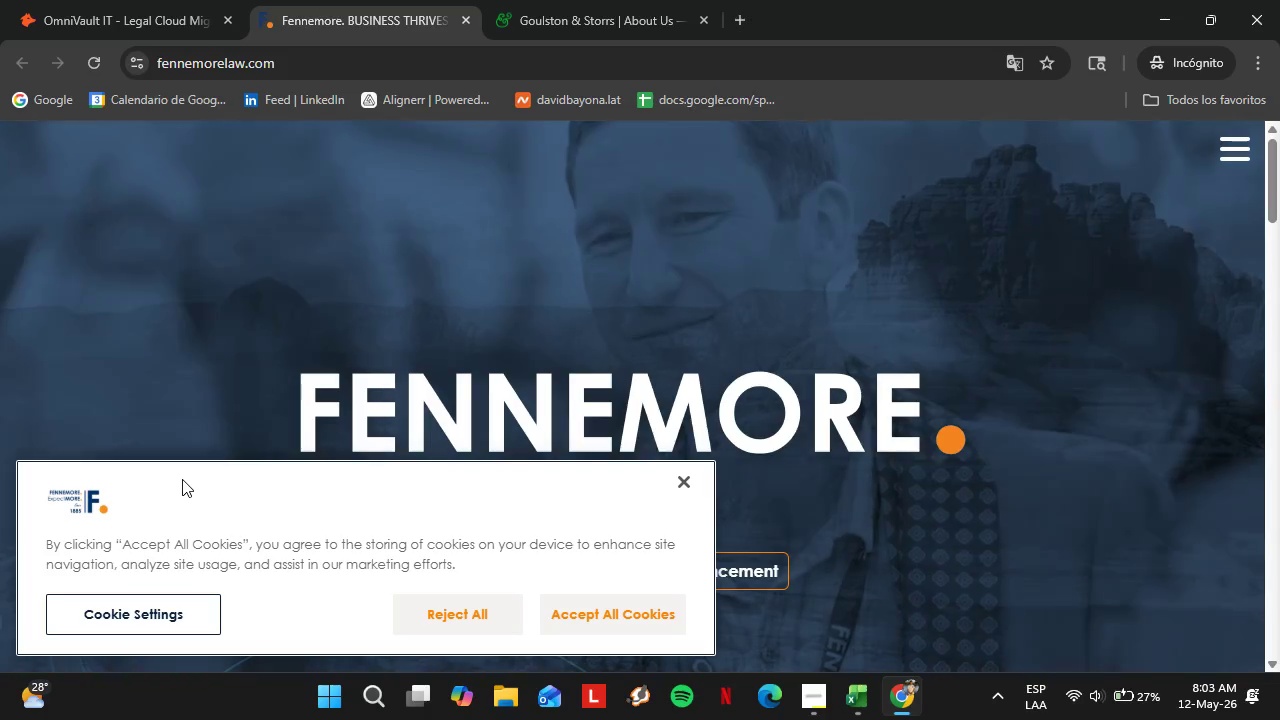 
wait(28.75)
 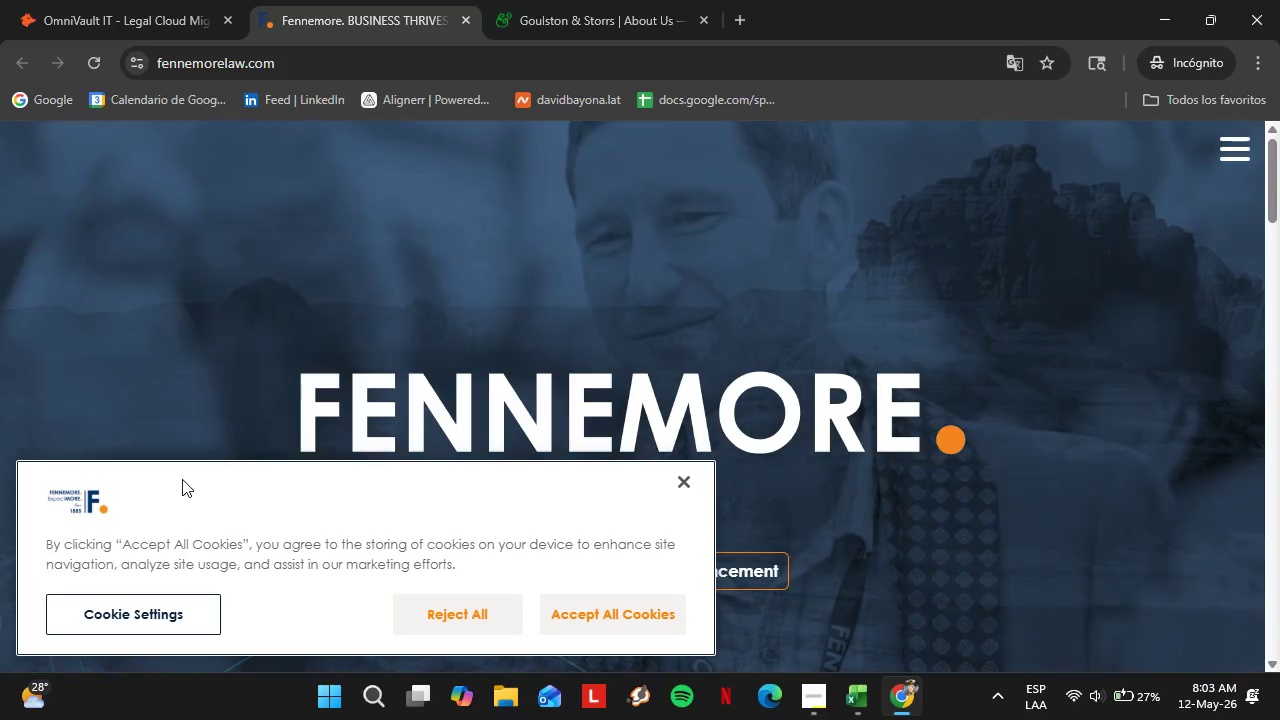 
scroll: coordinate [666, 503], scroll_direction: down, amount: 3.0
 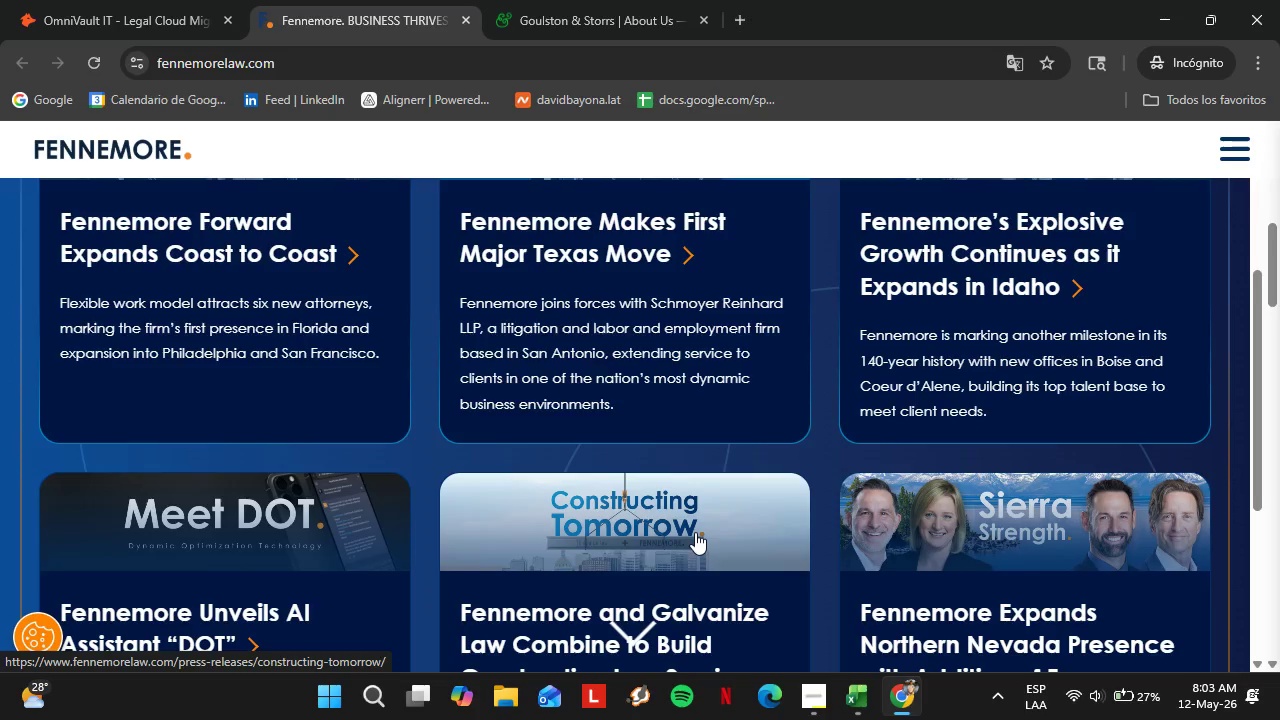 
wait(9.2)
 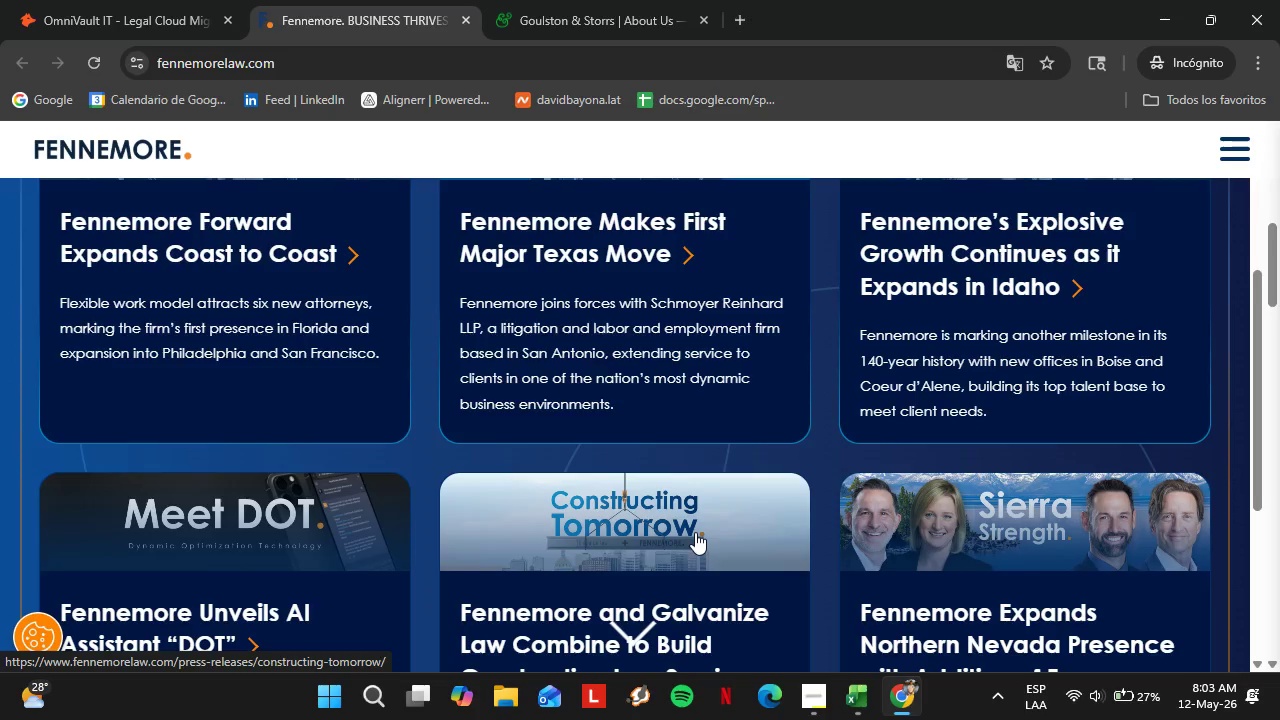 
scroll: coordinate [695, 532], scroll_direction: down, amount: 1.0
 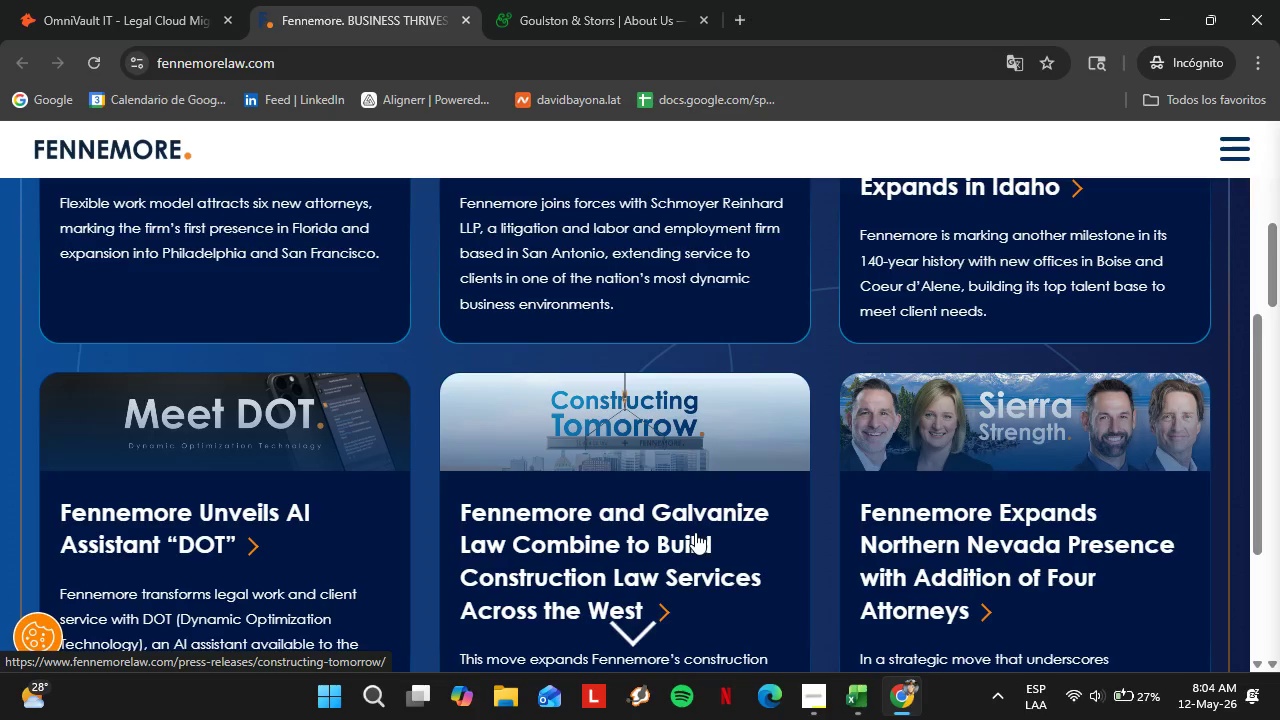 
wait(6.14)
 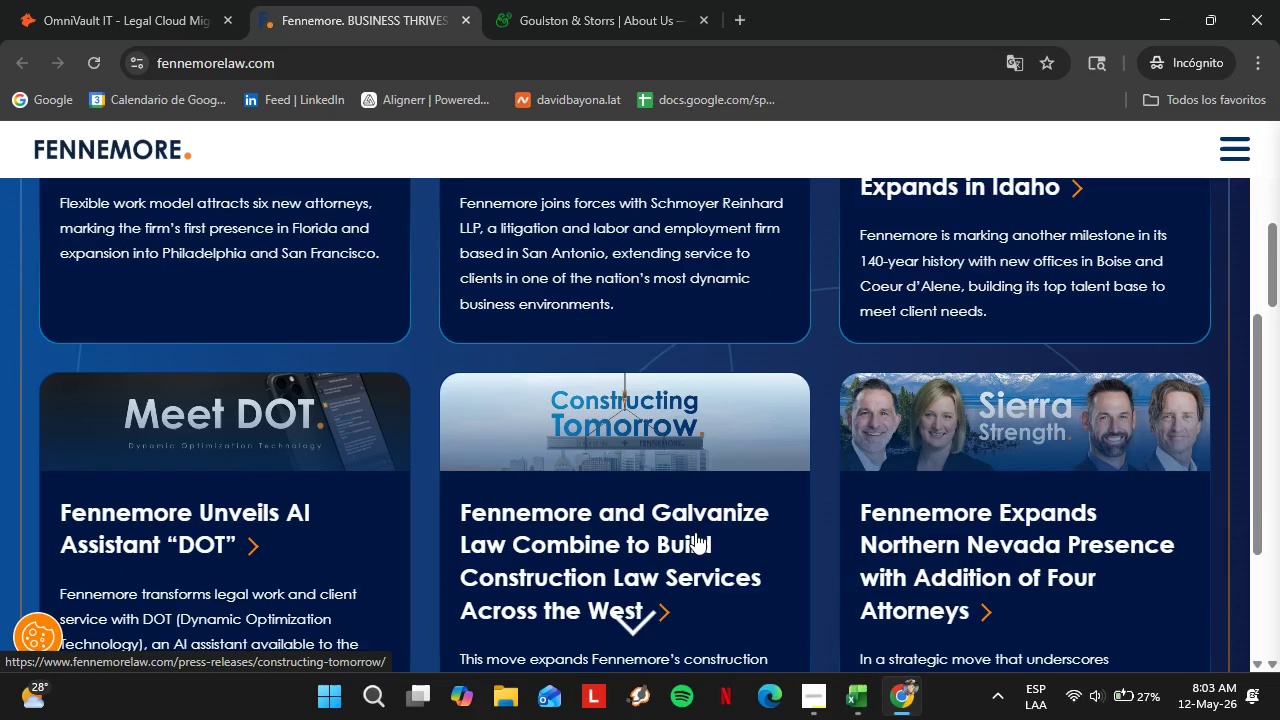 
scroll: coordinate [739, 511], scroll_direction: up, amount: 6.0
 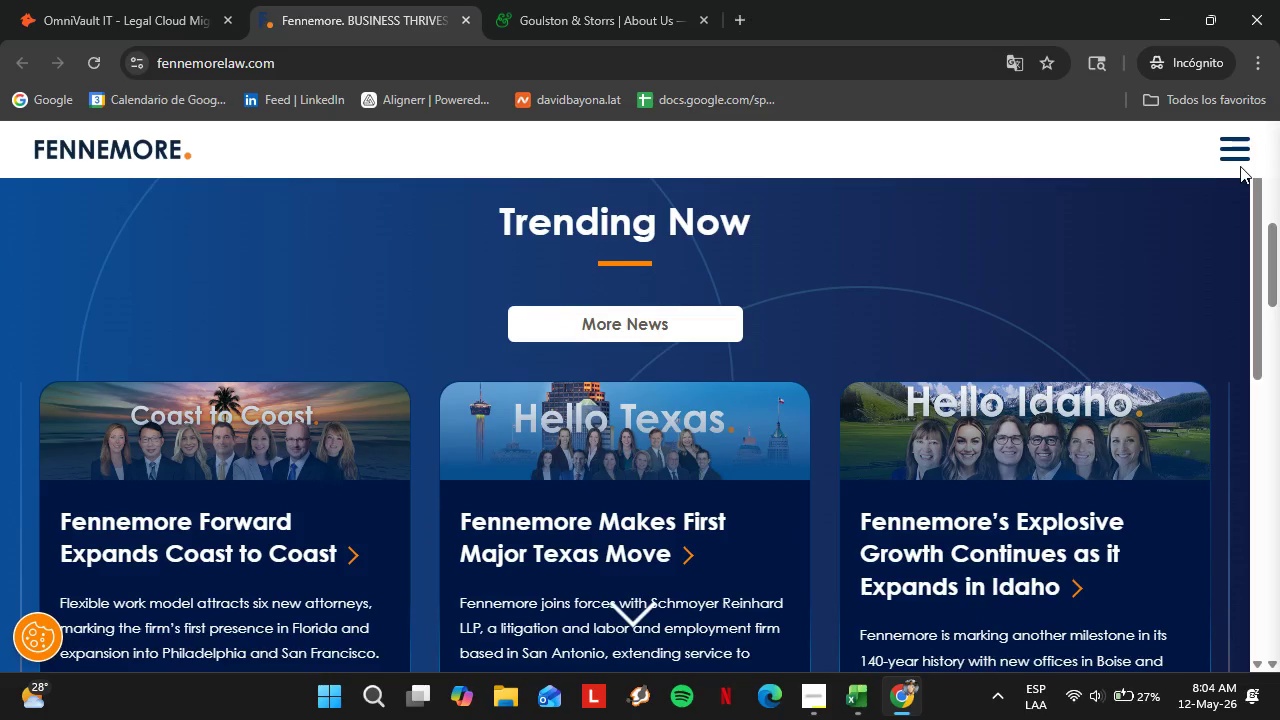 
left_click([1234, 155])
 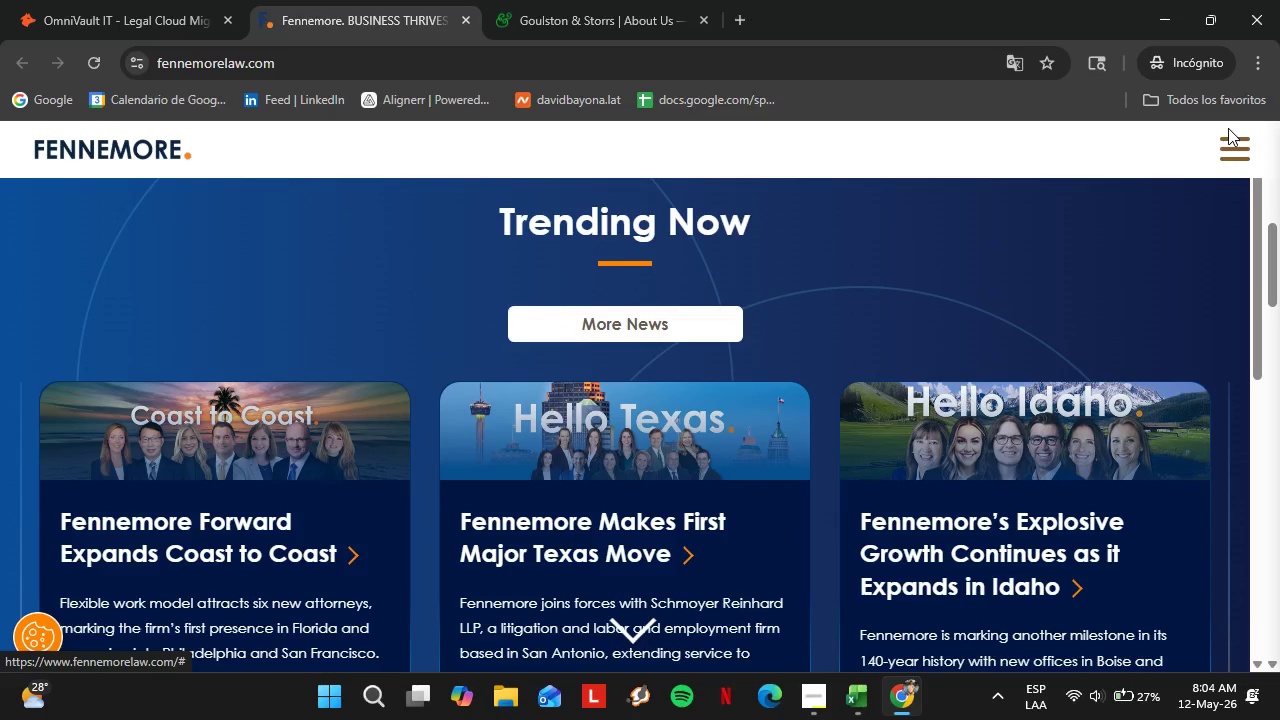 
left_click([1053, 210])
 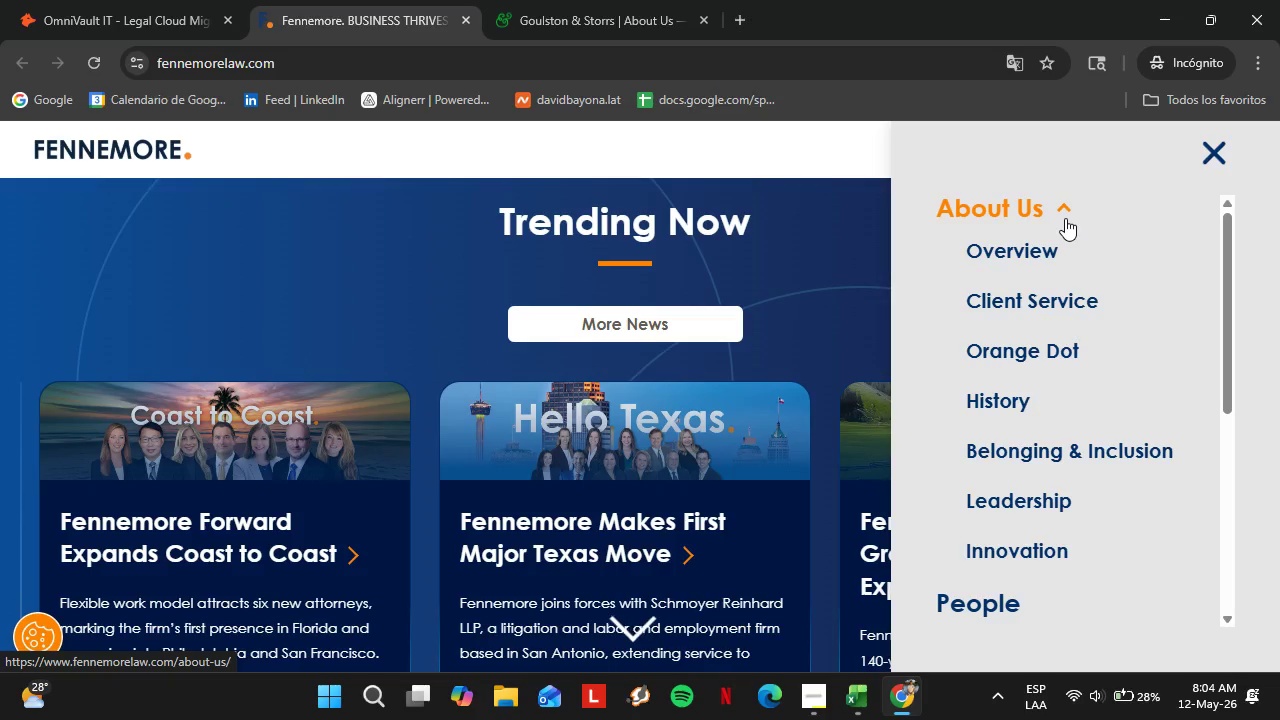 
left_click([1065, 218])
 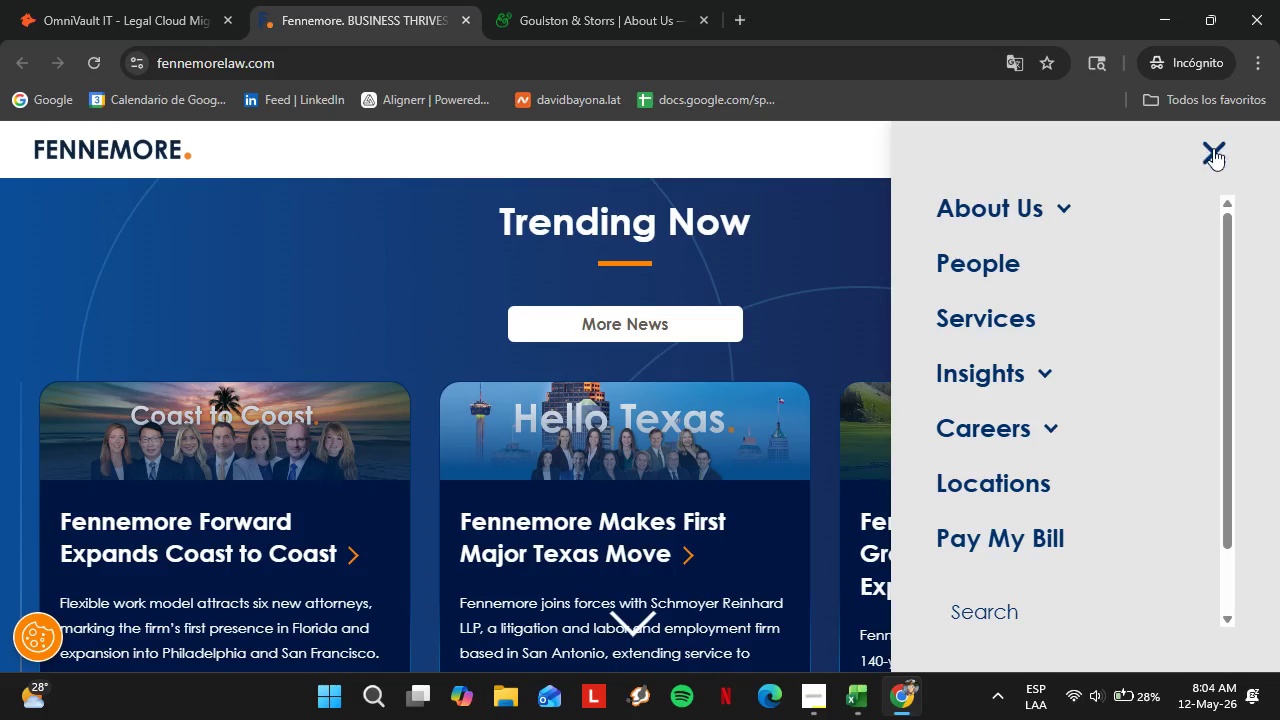 
left_click([1217, 147])
 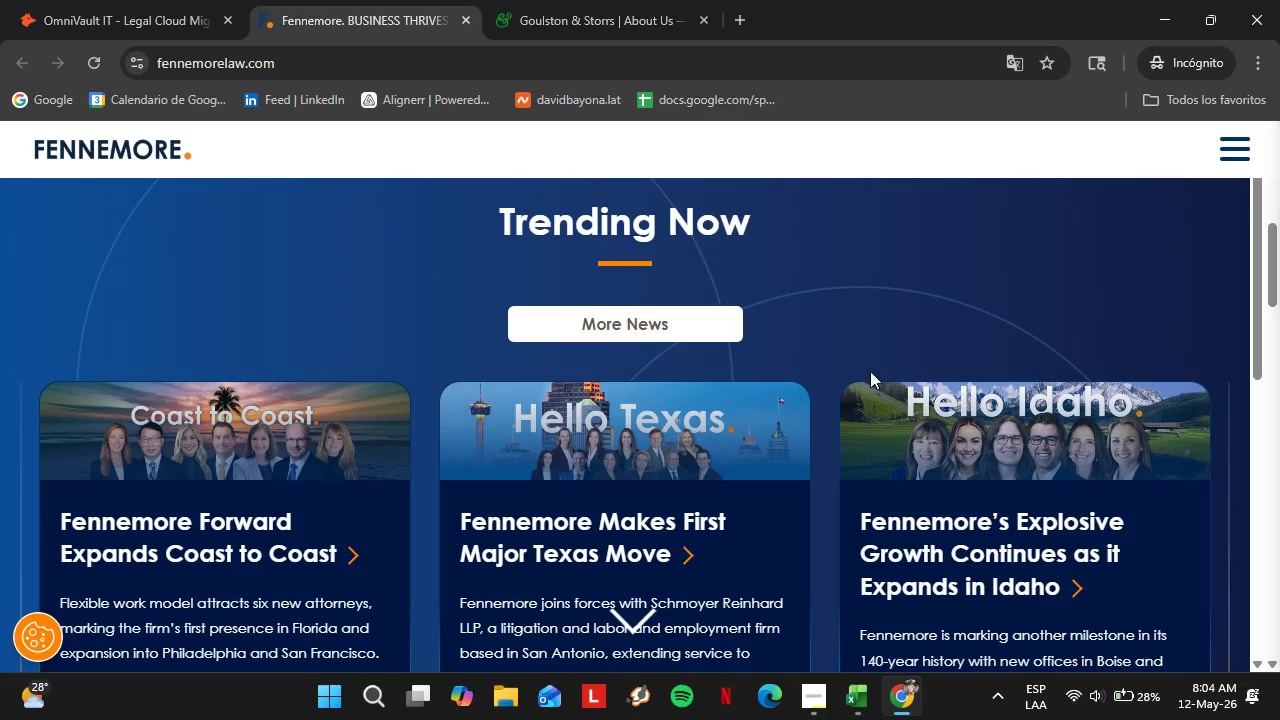 
scroll: coordinate [785, 482], scroll_direction: down, amount: 14.0
 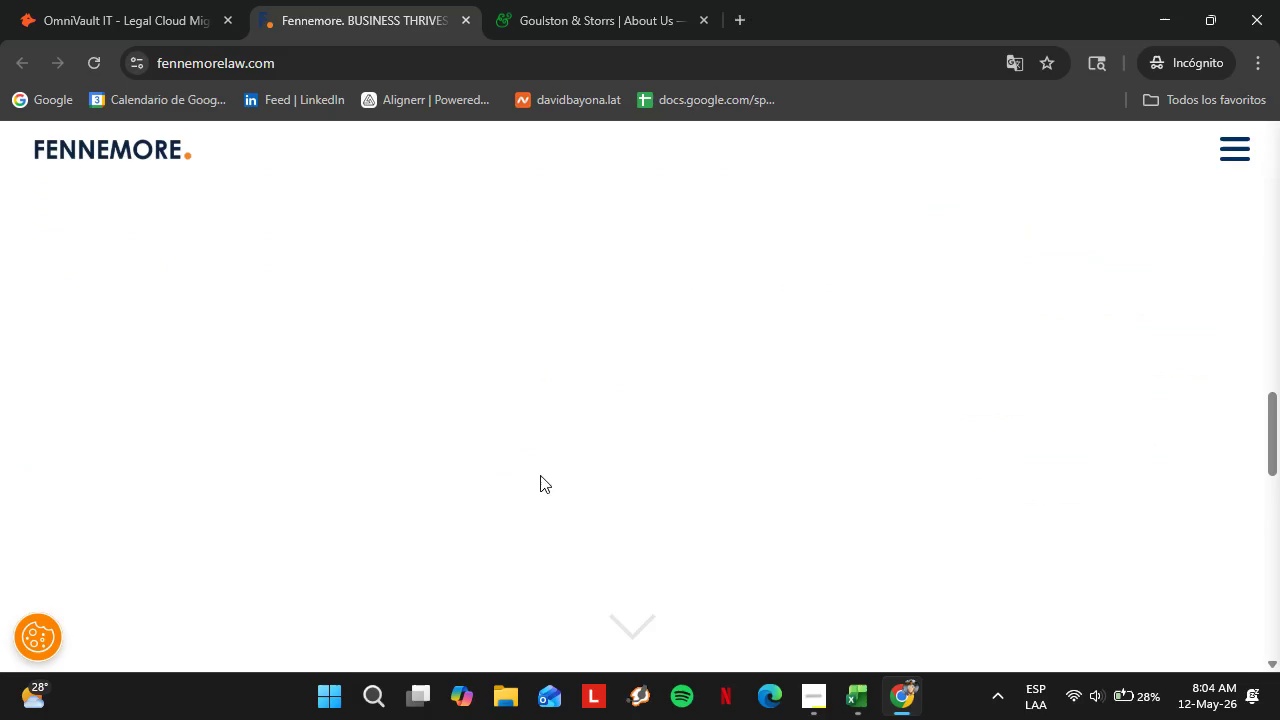 
mouse_move([585, 482])
 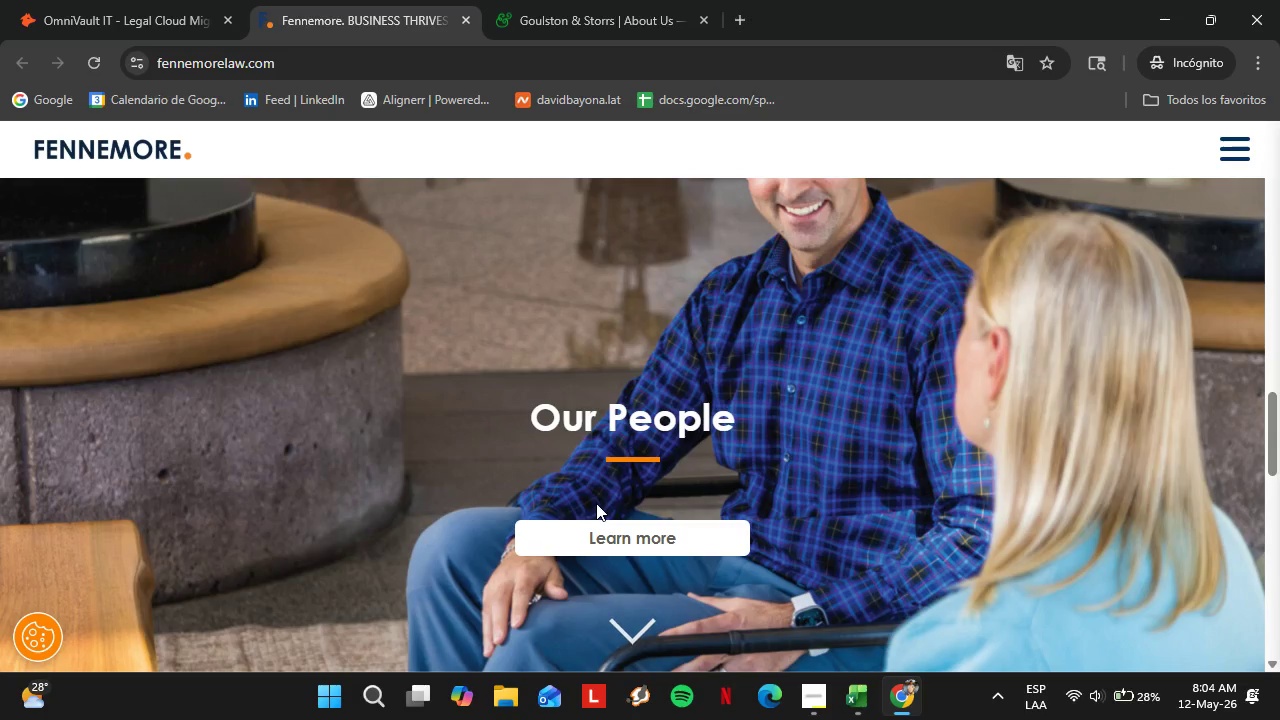 
wait(5.5)
 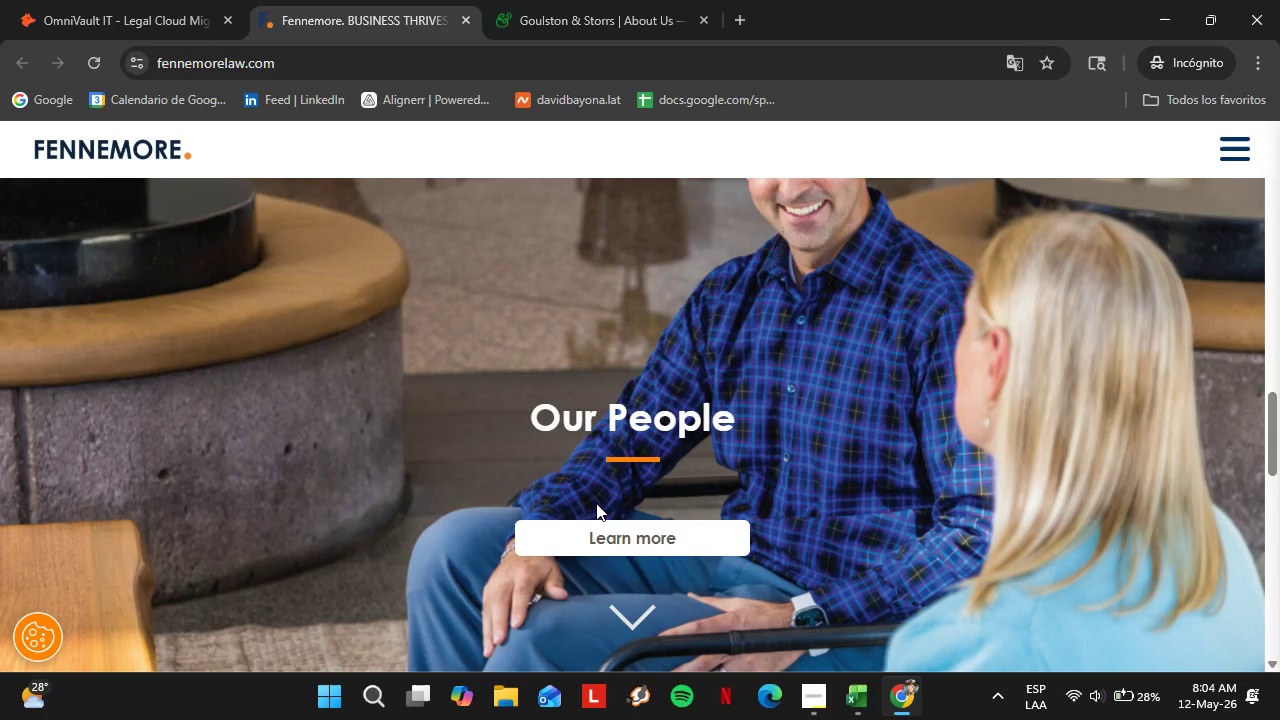 
scroll: coordinate [581, 472], scroll_direction: down, amount: 10.0
 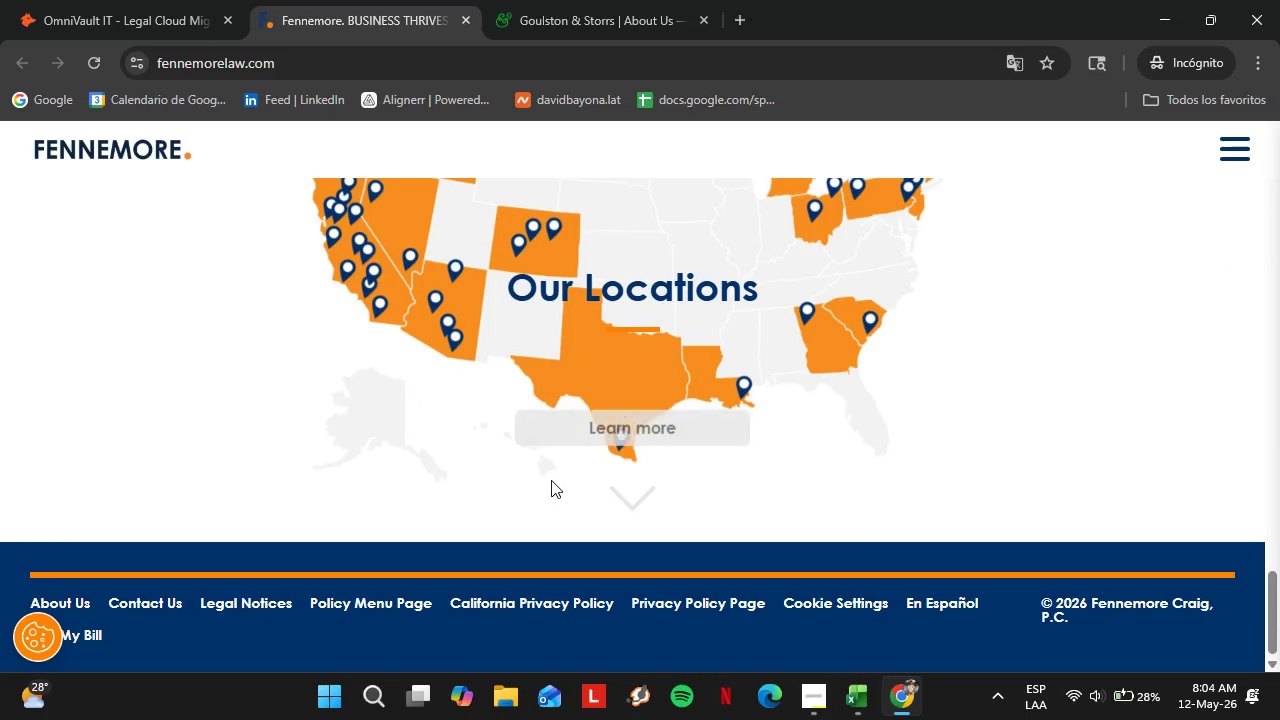 
scroll: coordinate [748, 508], scroll_direction: up, amount: 16.0
 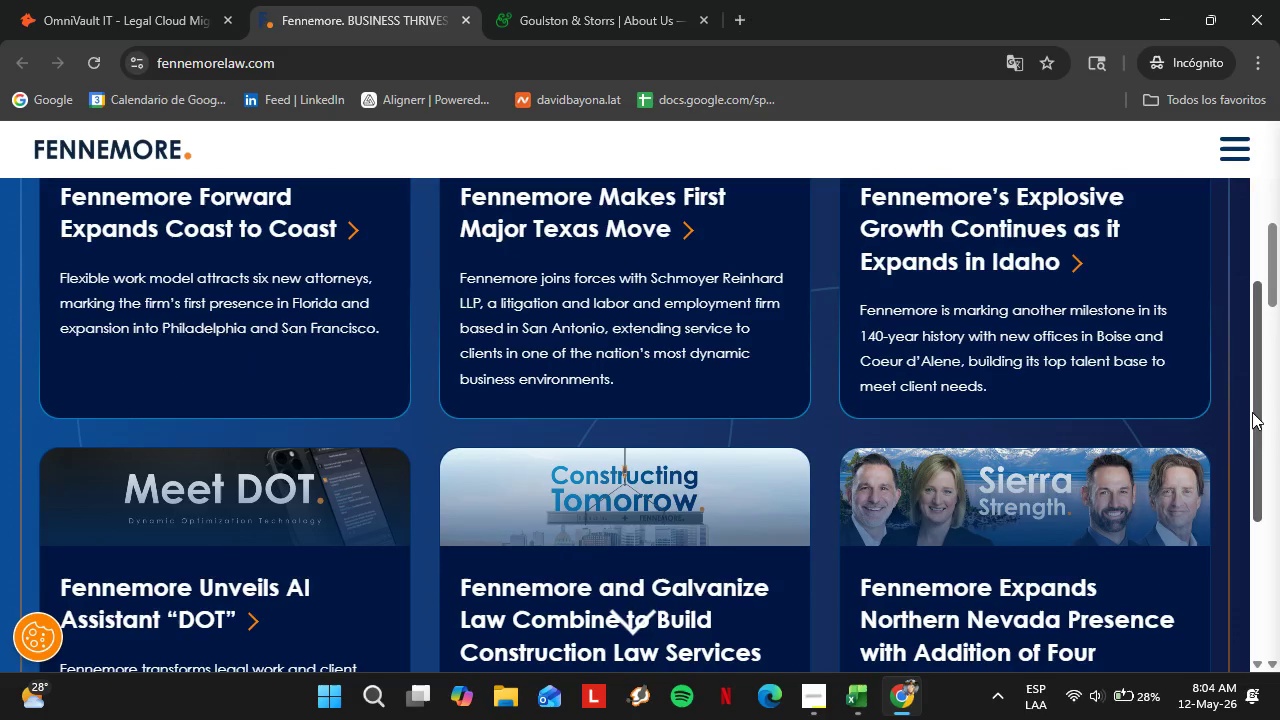 
left_click_drag(start_coordinate=[1256, 411], to_coordinate=[1254, 259])
 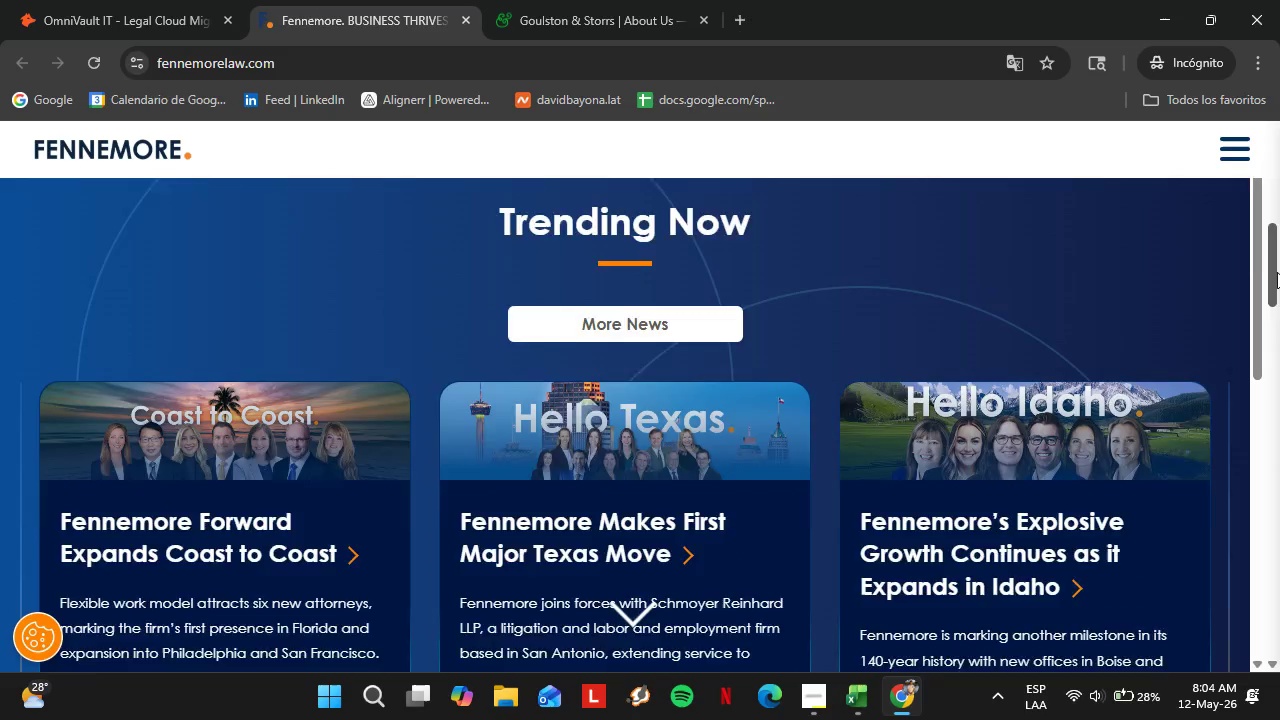 
scroll: coordinate [1276, 272], scroll_direction: up, amount: 6.0
 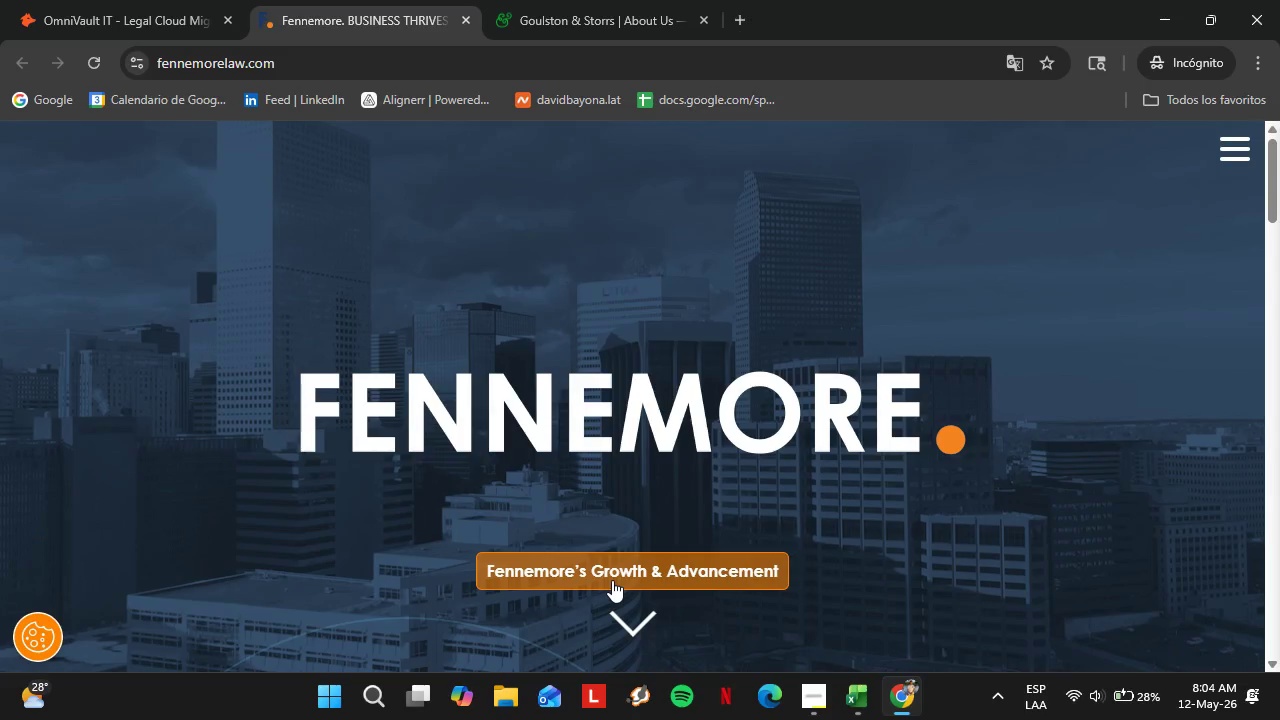 
double_click([1231, 162])
 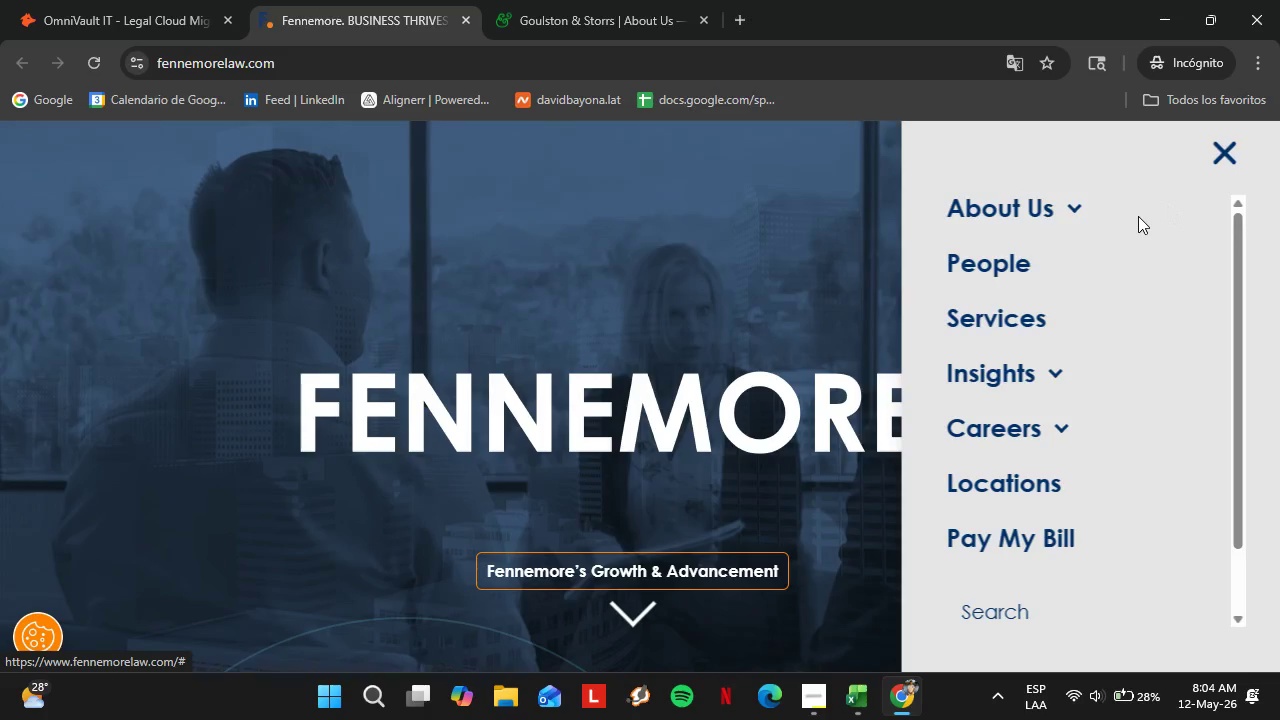 
left_click([990, 216])
 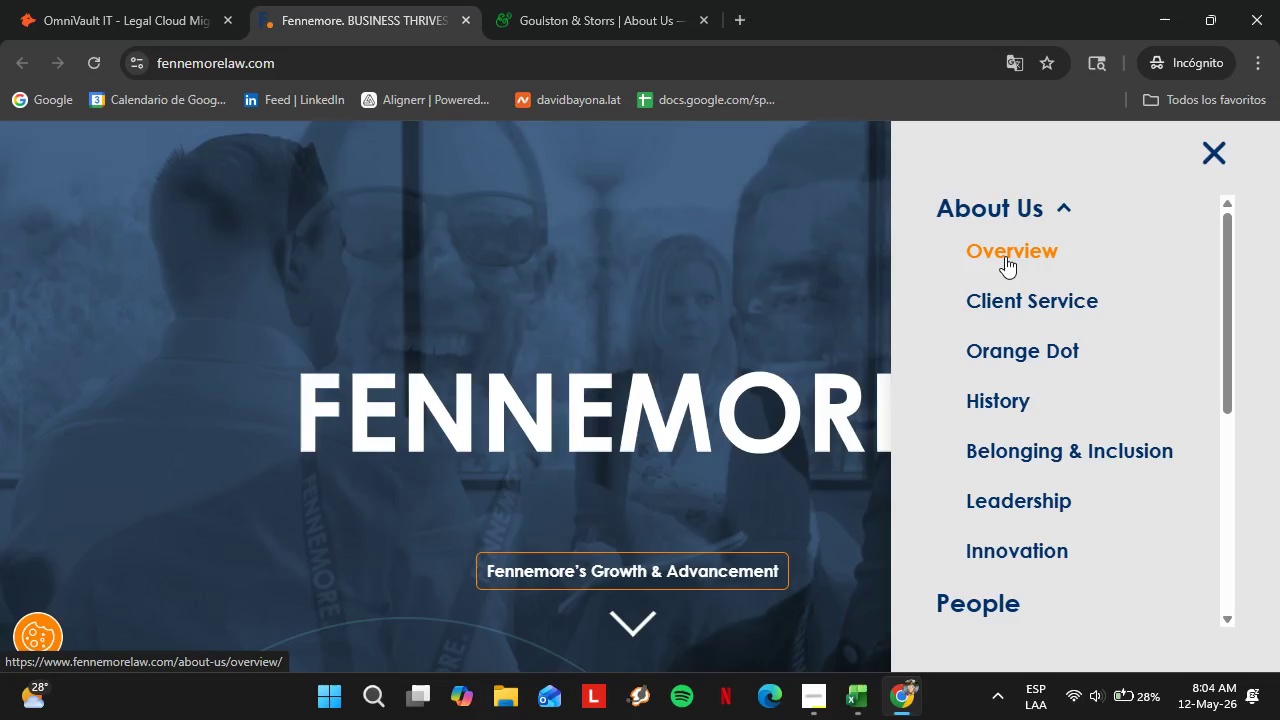 
left_click([1005, 256])
 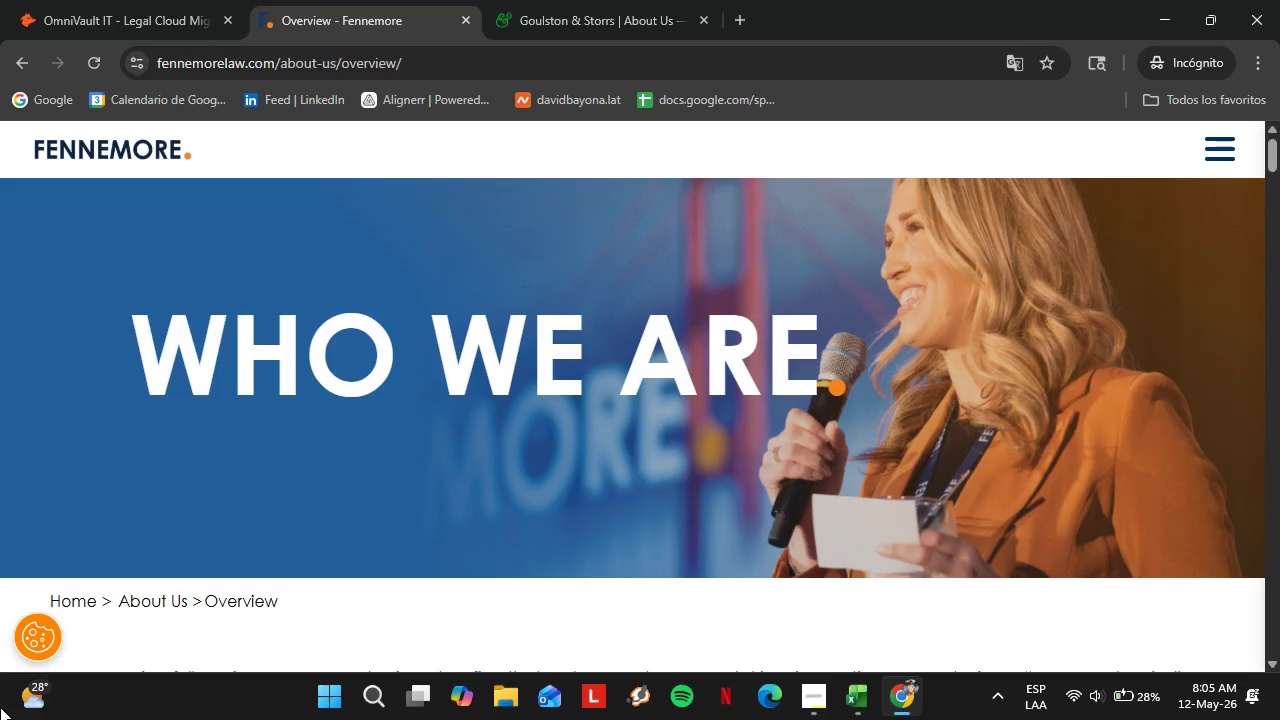 
wait(29.16)
 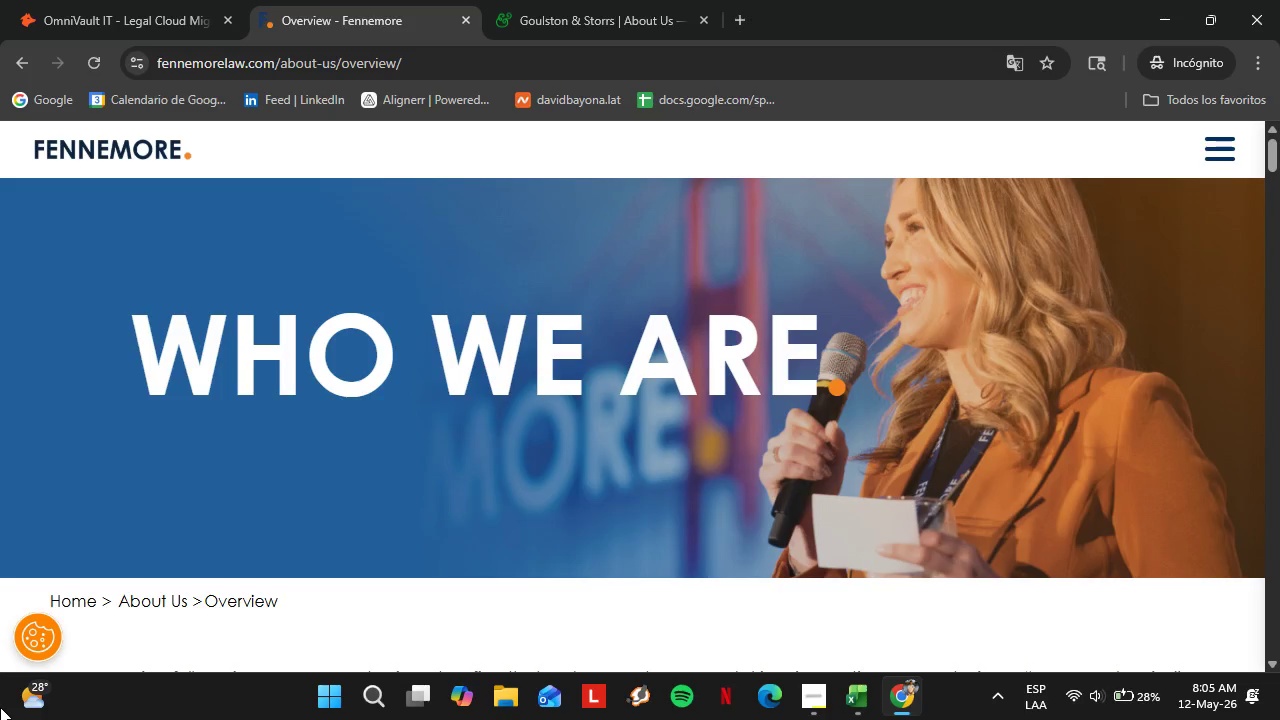 
scroll: coordinate [680, 514], scroll_direction: down, amount: 4.0
 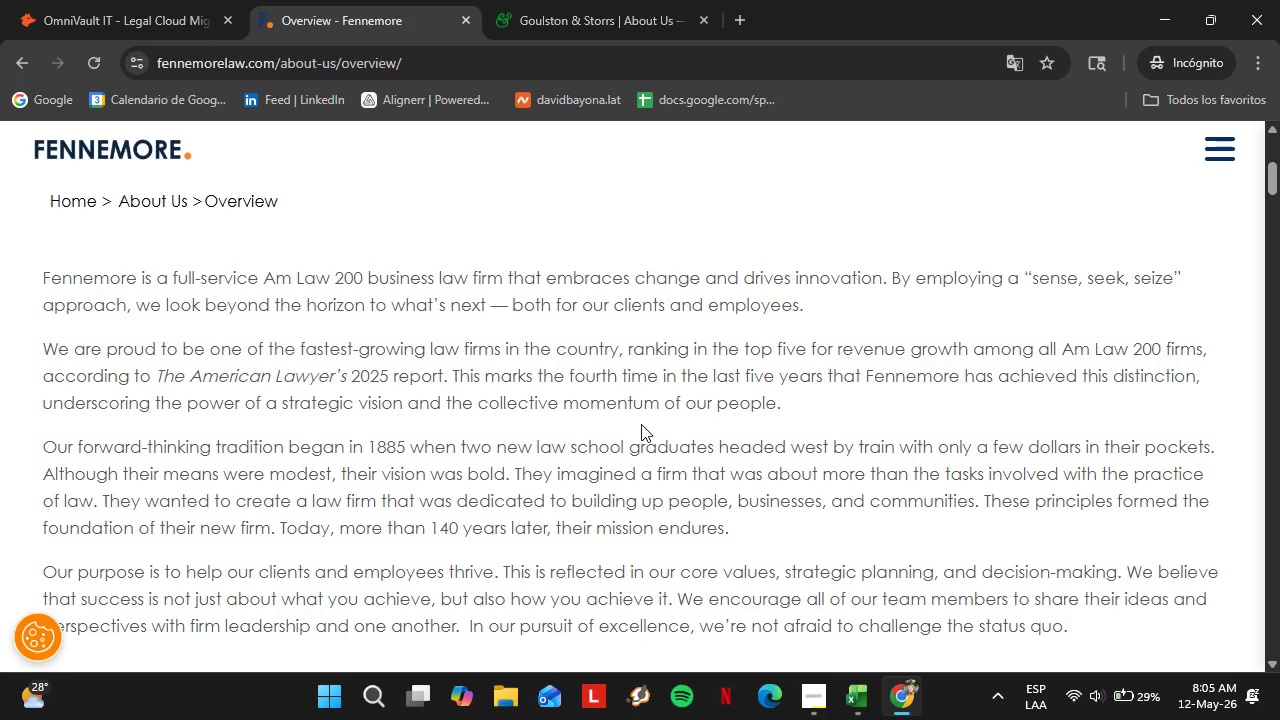 
wait(12.87)
 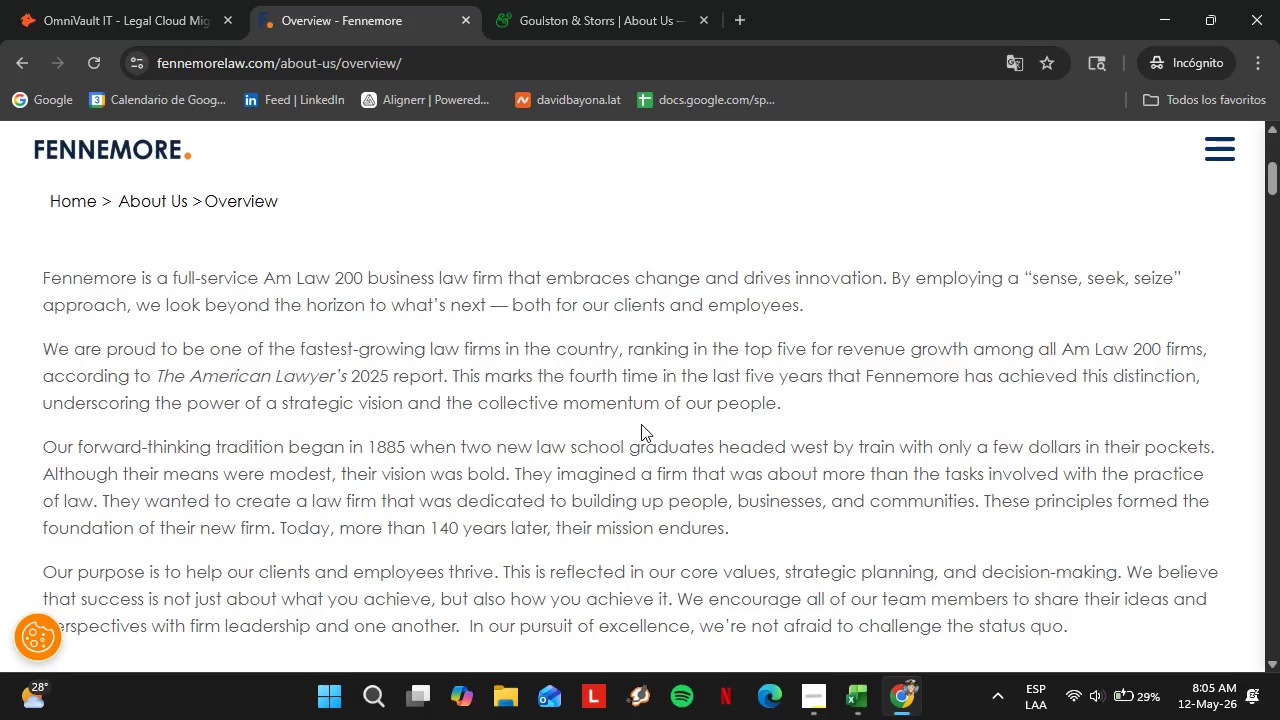 
scroll: coordinate [641, 424], scroll_direction: down, amount: 1.0
 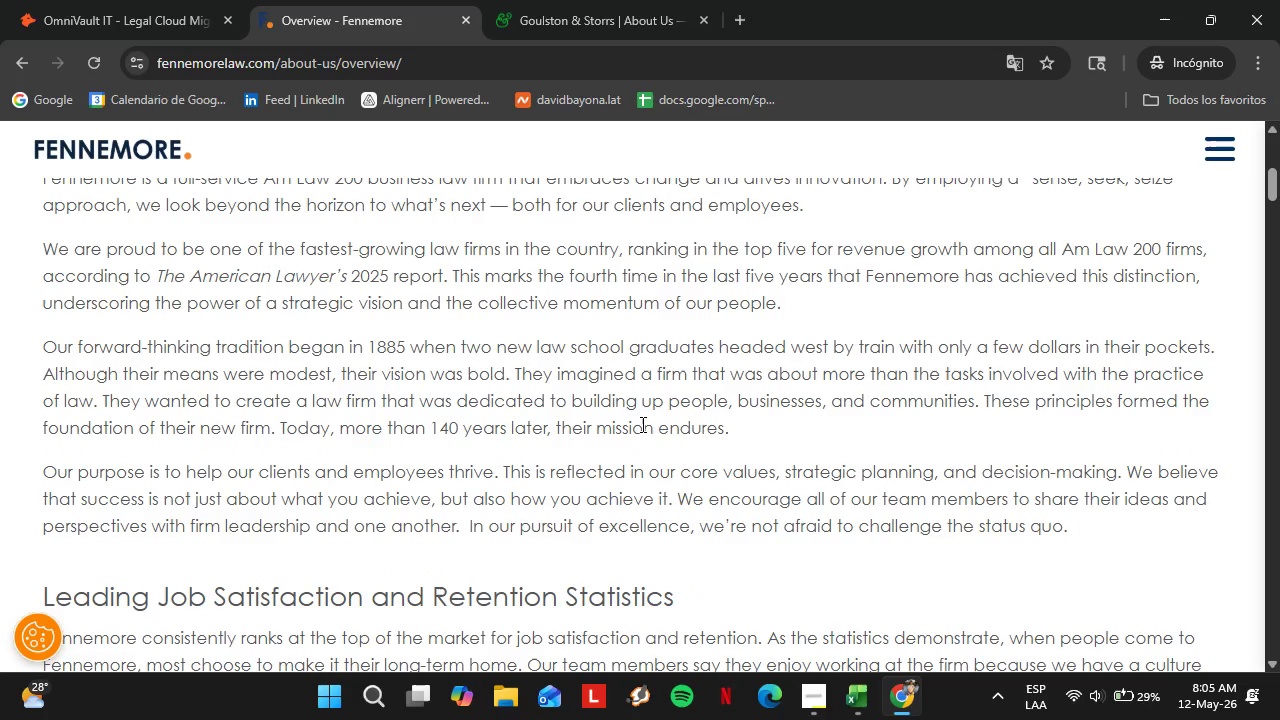 
wait(23.81)
 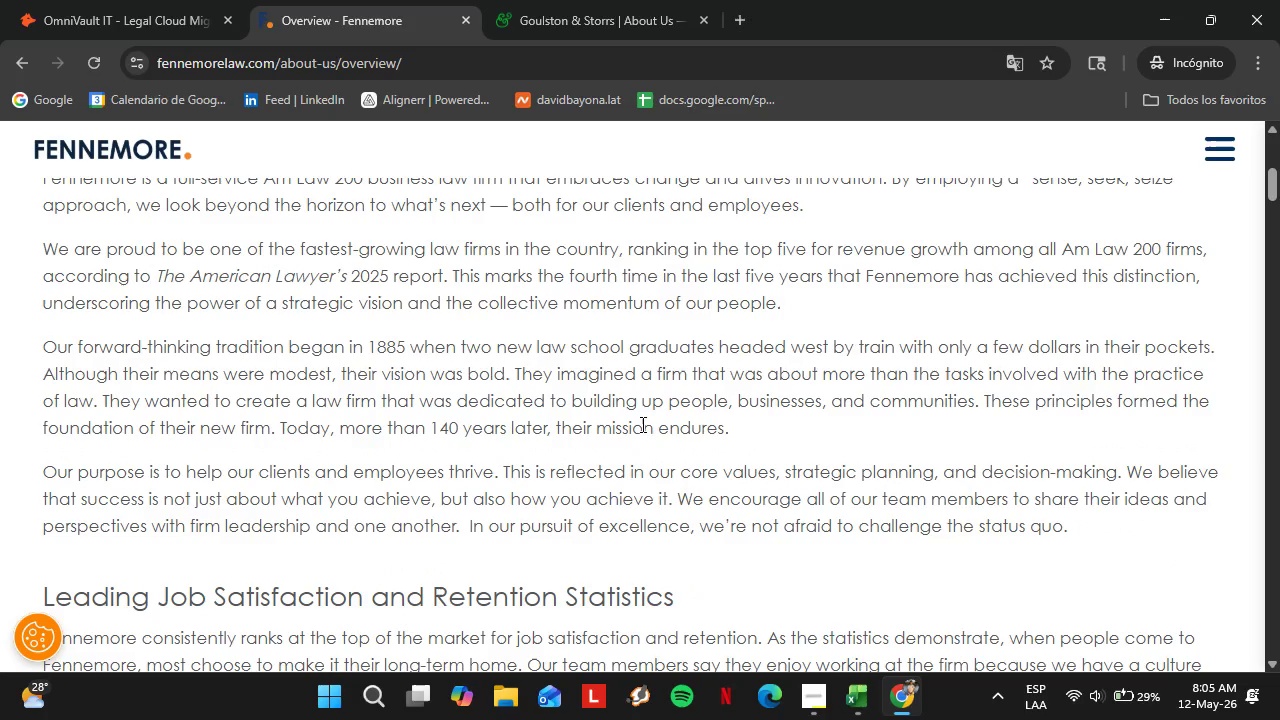 
left_click([76, 0])
 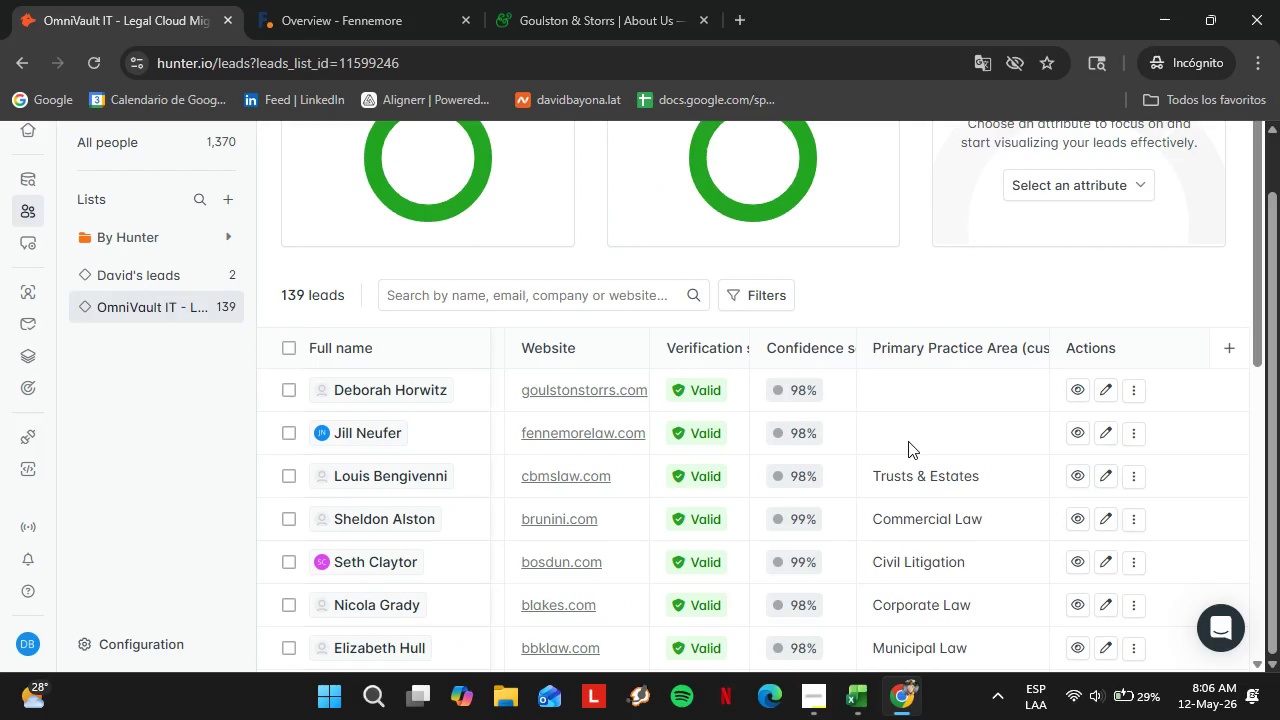 
double_click([907, 437])
 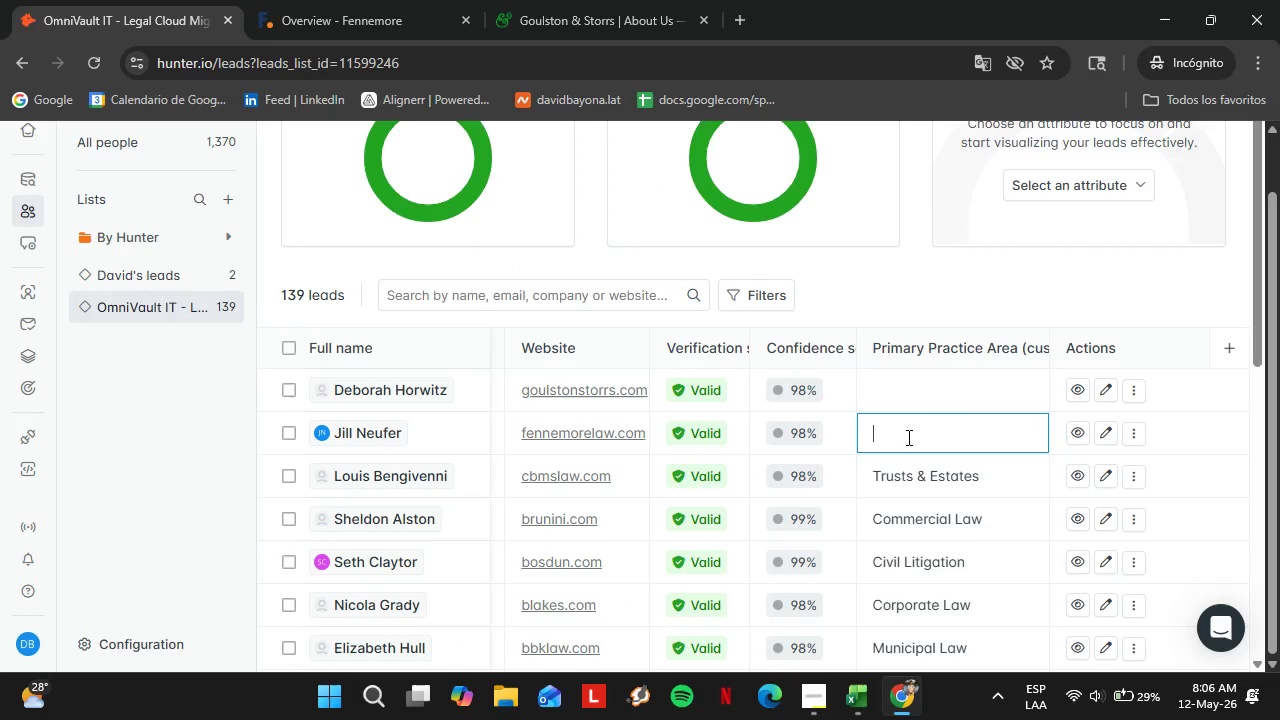 
triple_click([907, 437])
 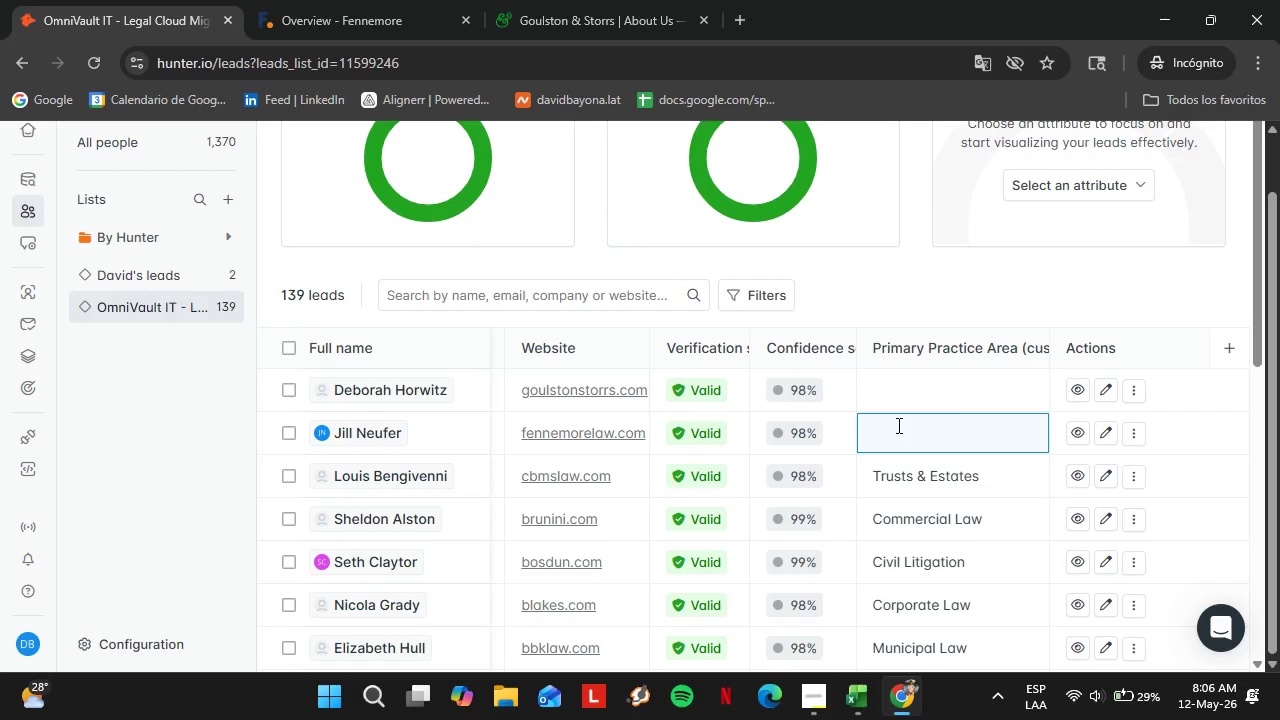 
type(Real Estate)
 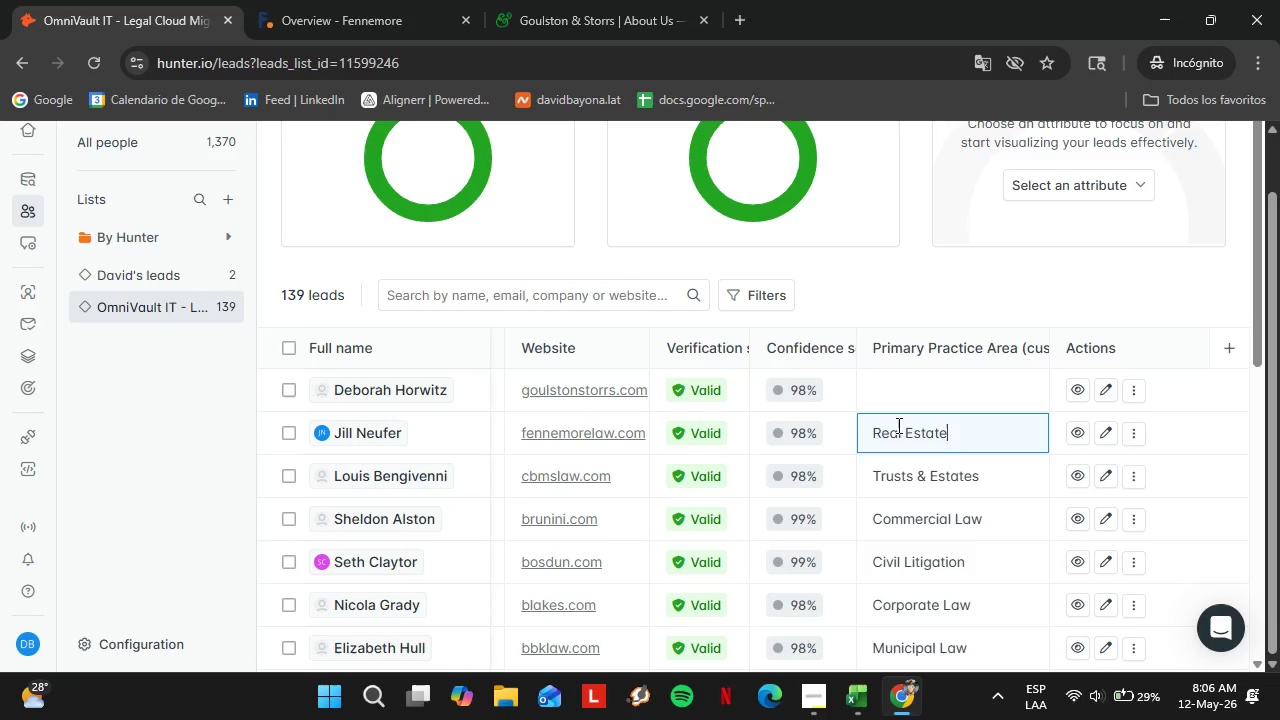 
key(Enter)
 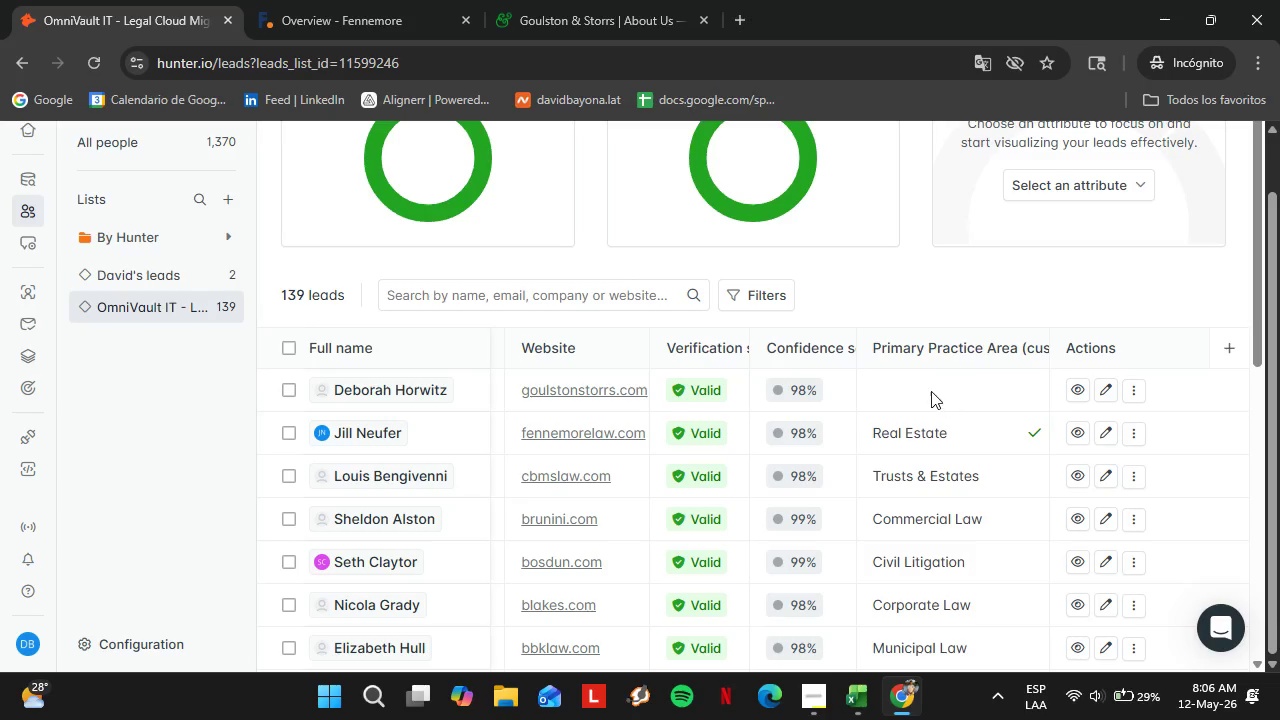 
double_click([928, 388])
 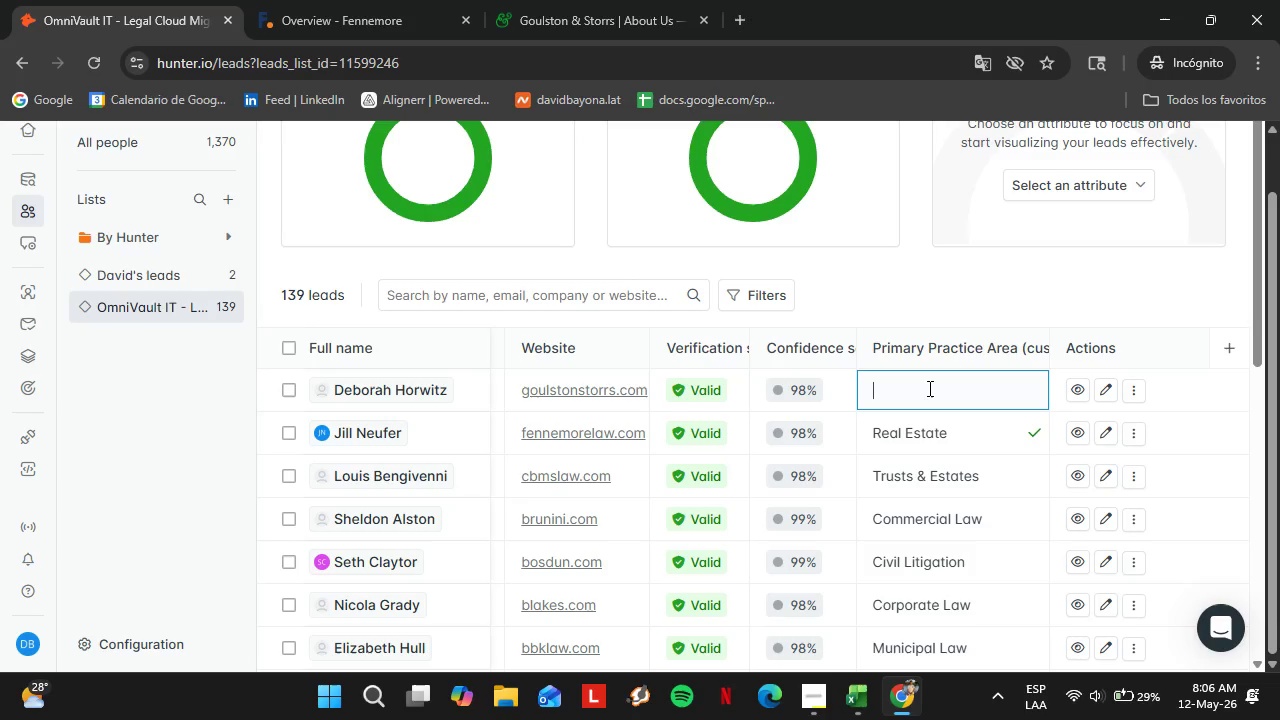 
triple_click([928, 388])
 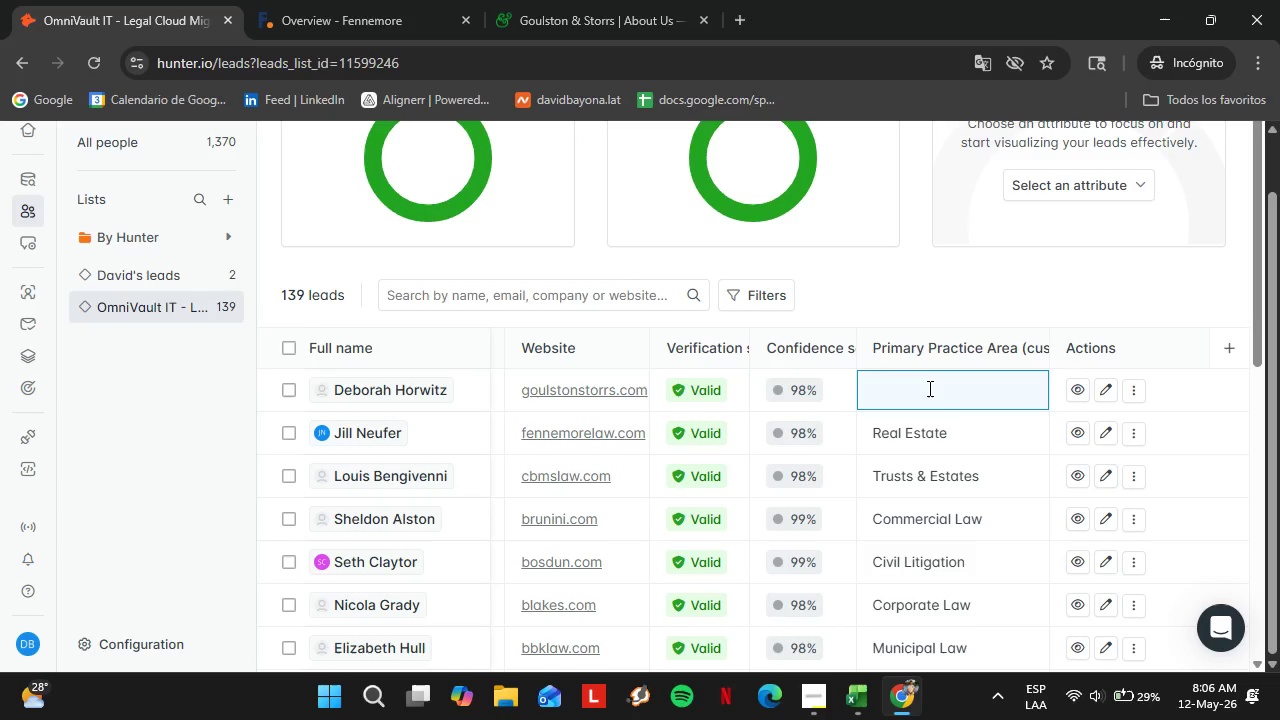 
wait(27.5)
 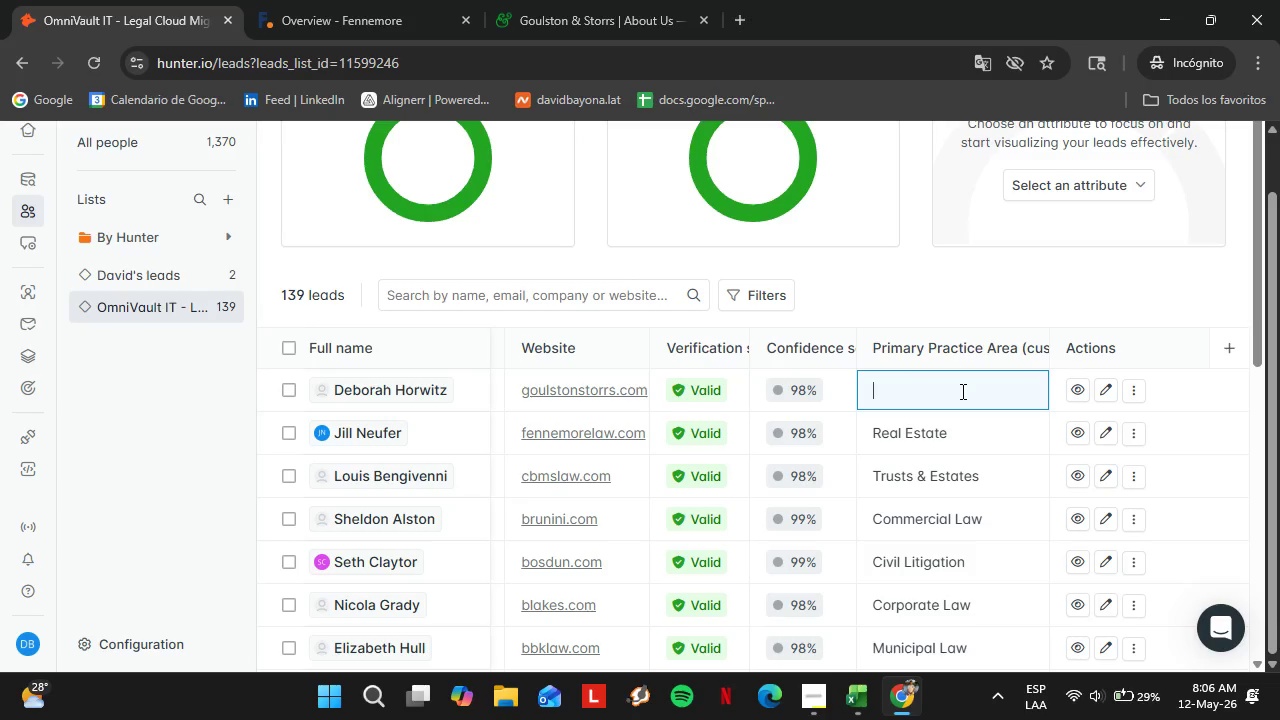 
type(T)
key(Backspace)
type(Real Estate)
 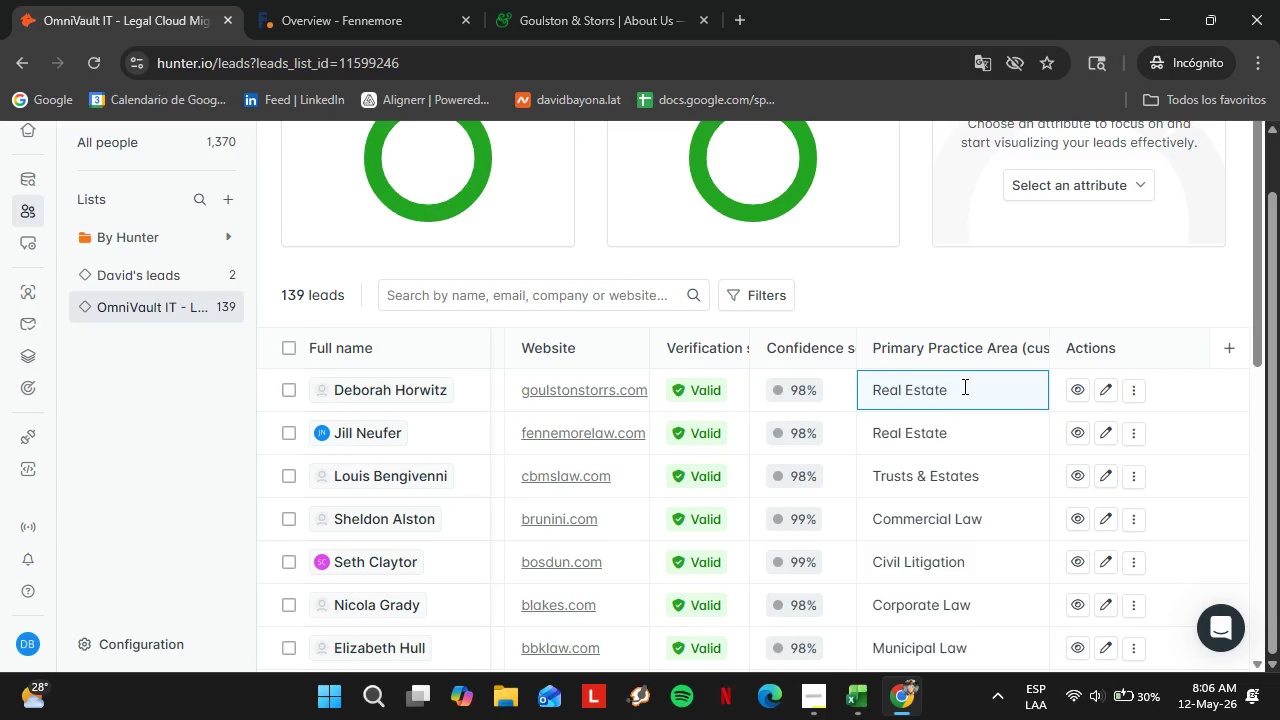 
 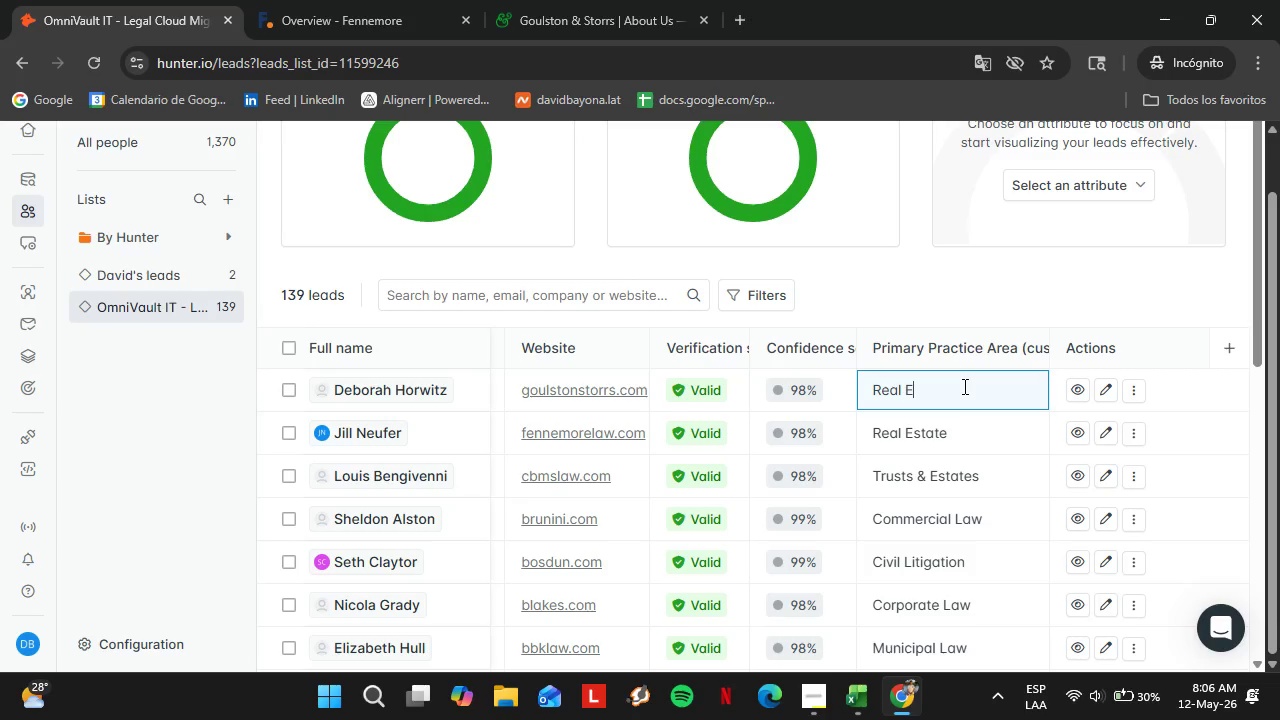 
key(Enter)
 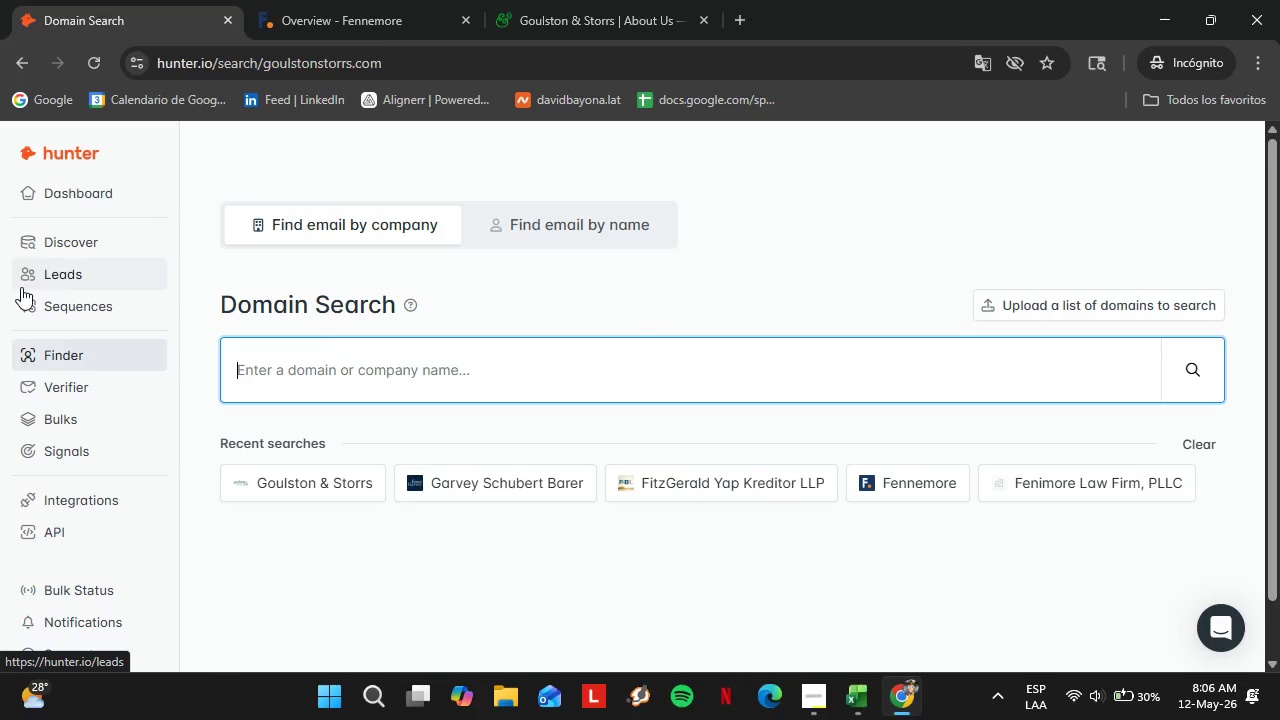 
wait(9.81)
 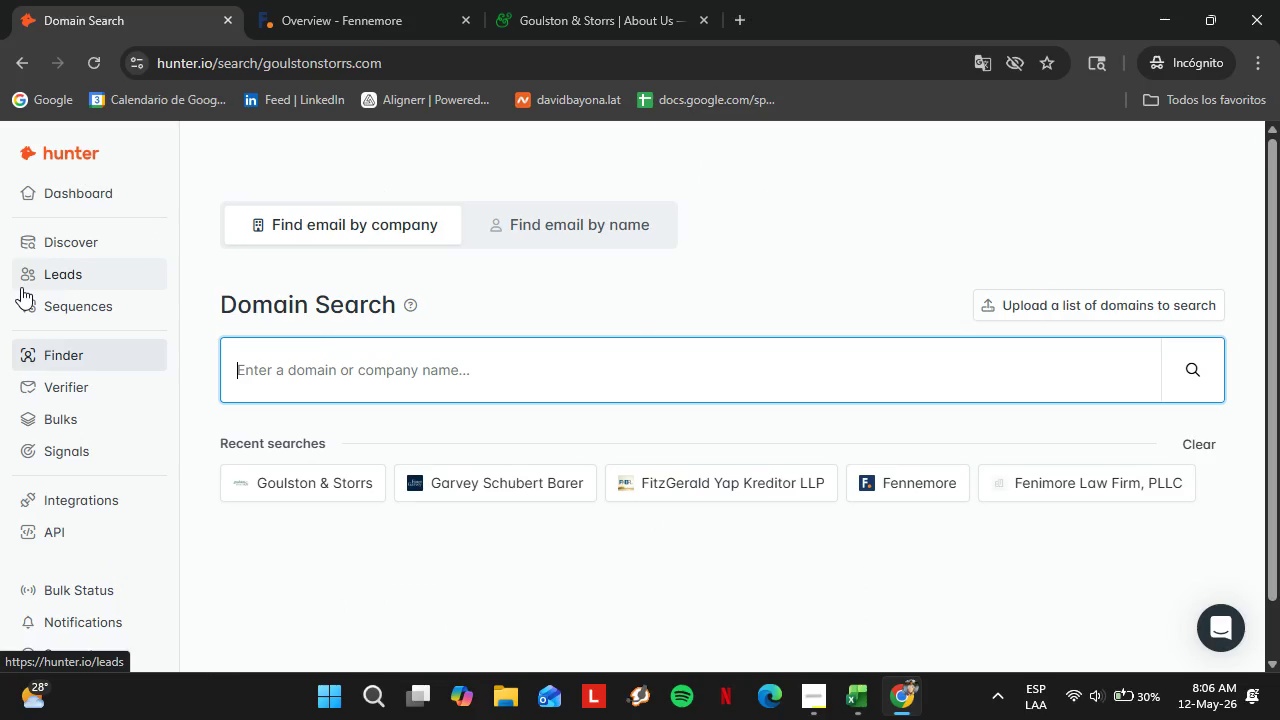 
type(g3law.com)
 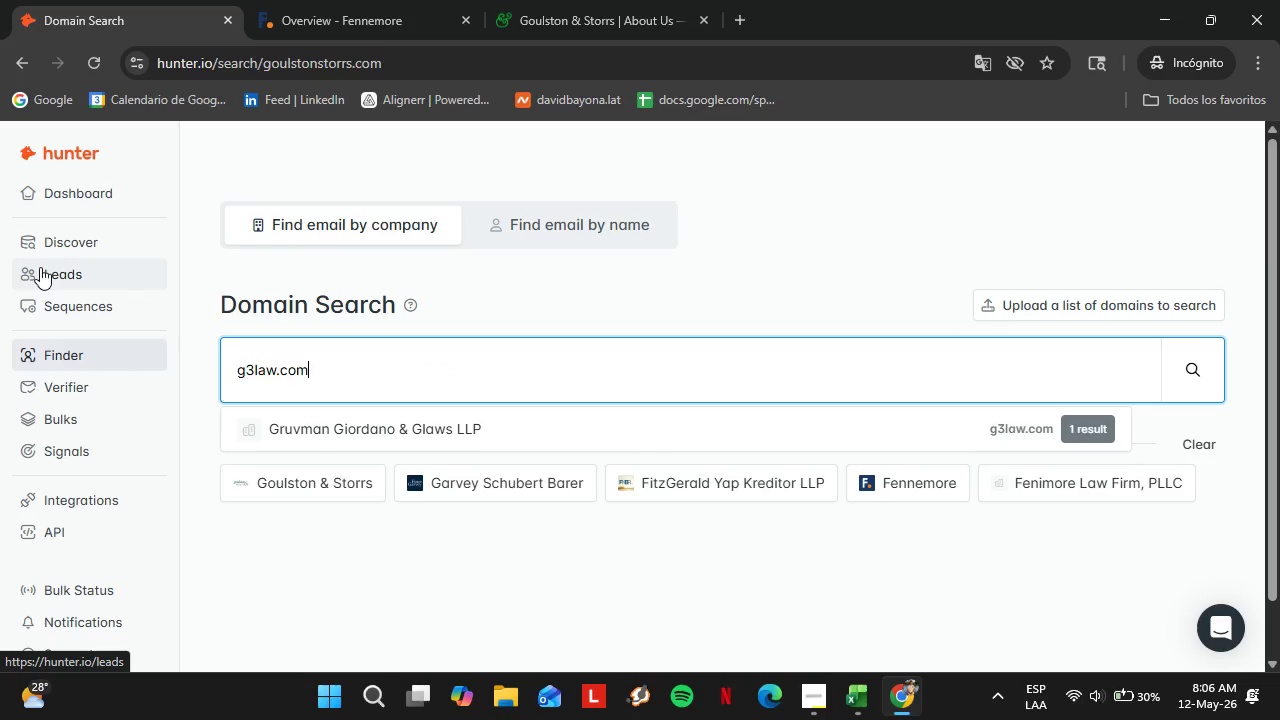 
key(Enter)
 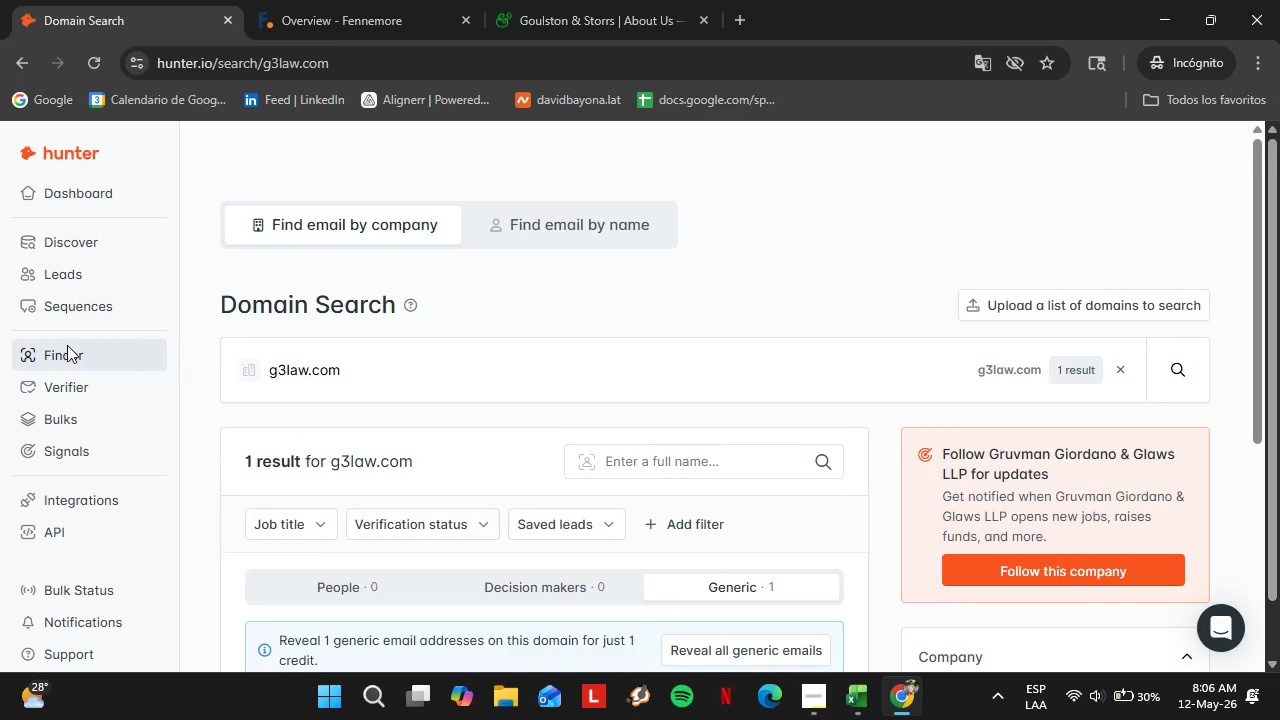 
scroll: coordinate [306, 362], scroll_direction: down, amount: 1.0
 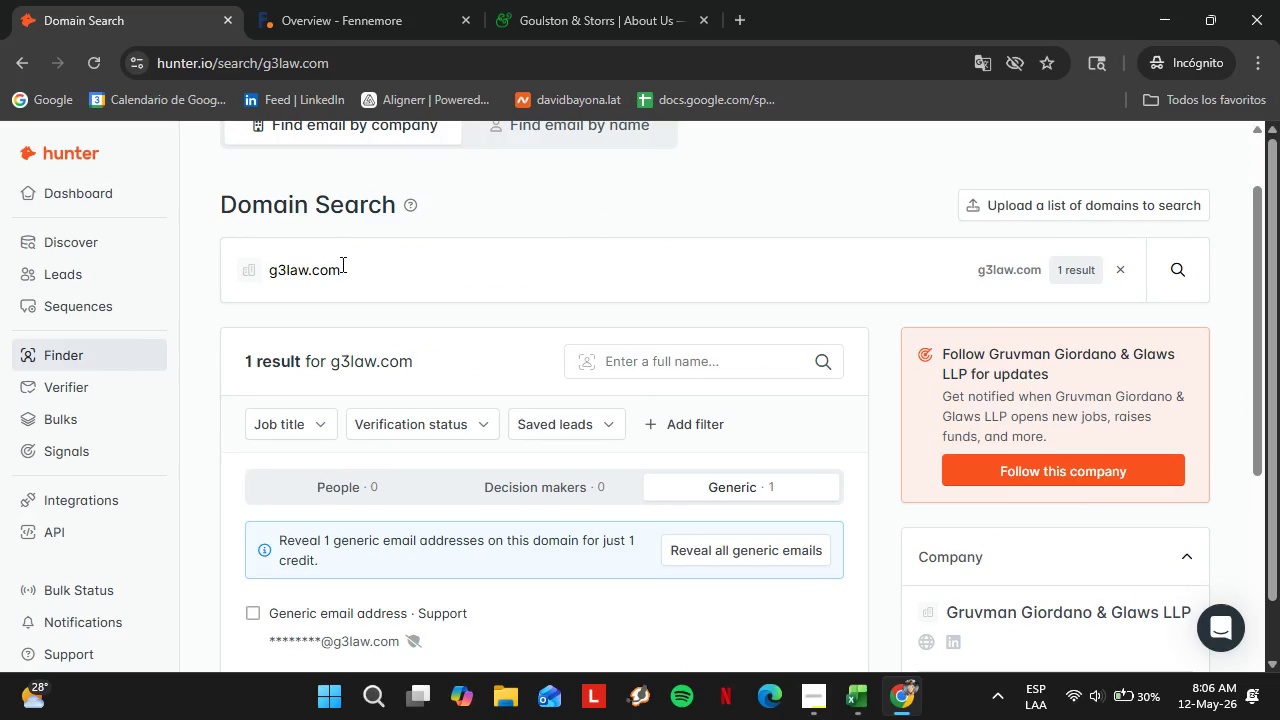 
double_click([341, 264])
 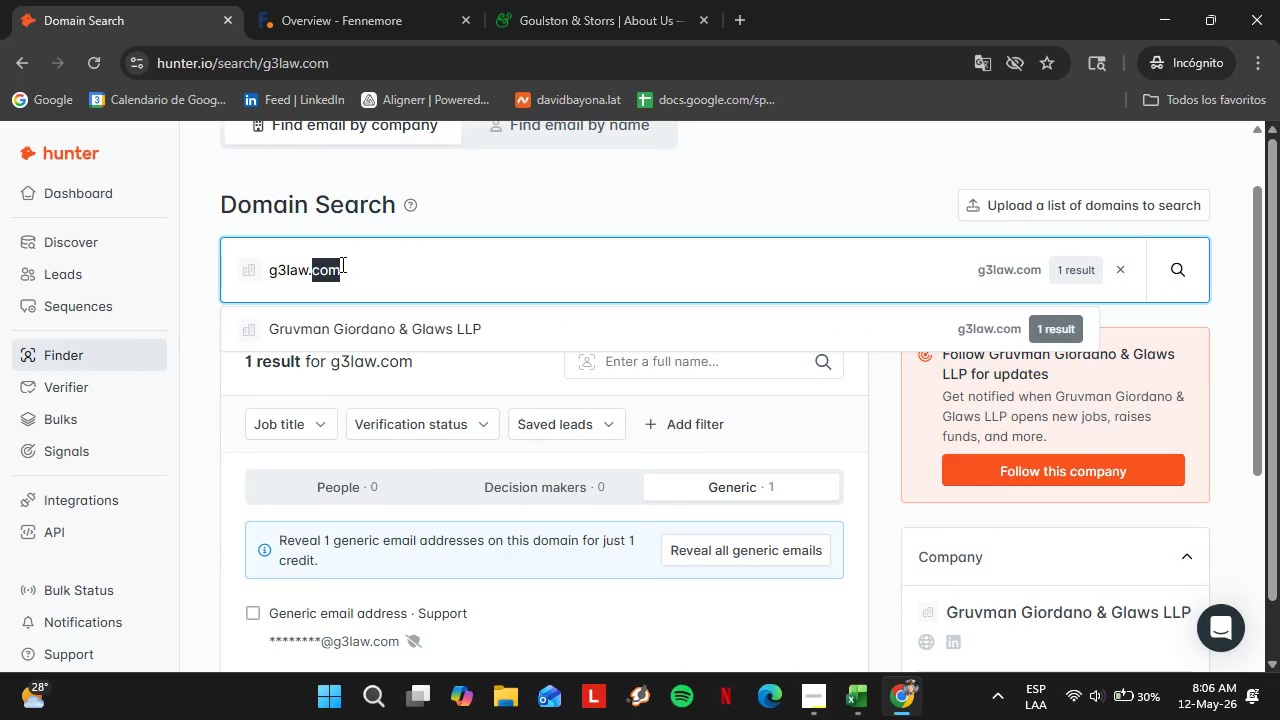 
triple_click([341, 264])
 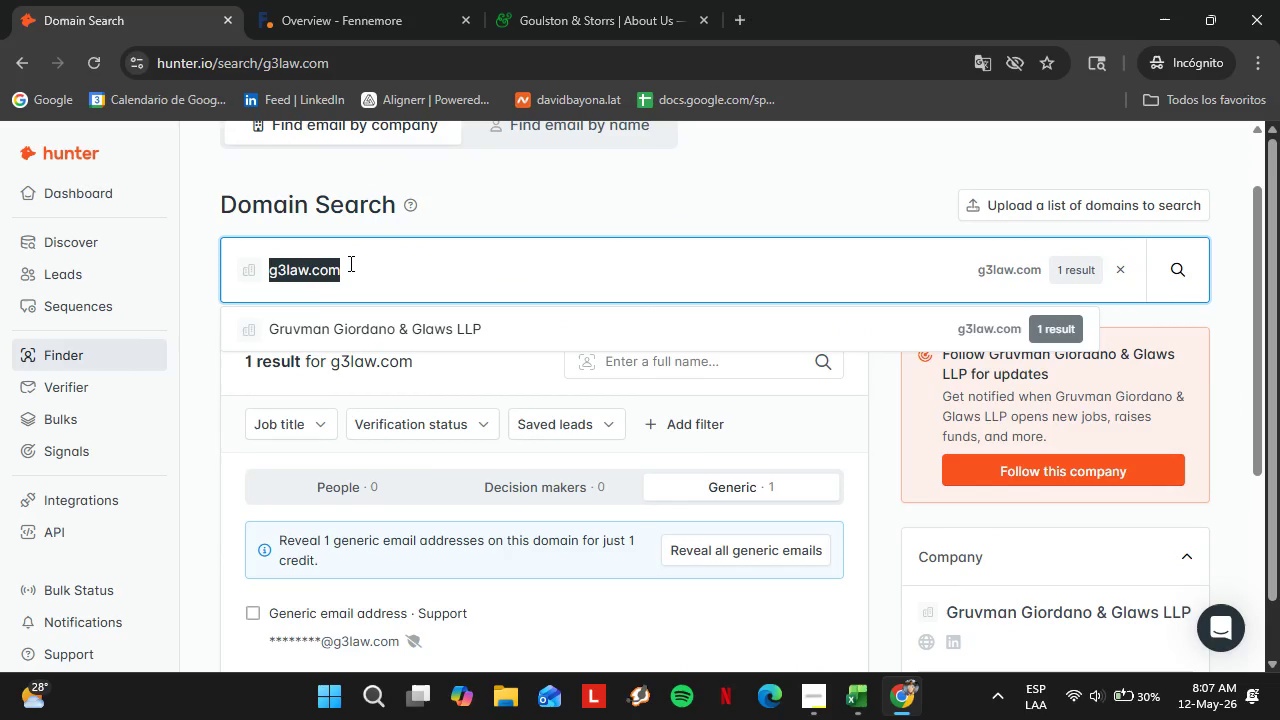 
type(hinklaw.com)
 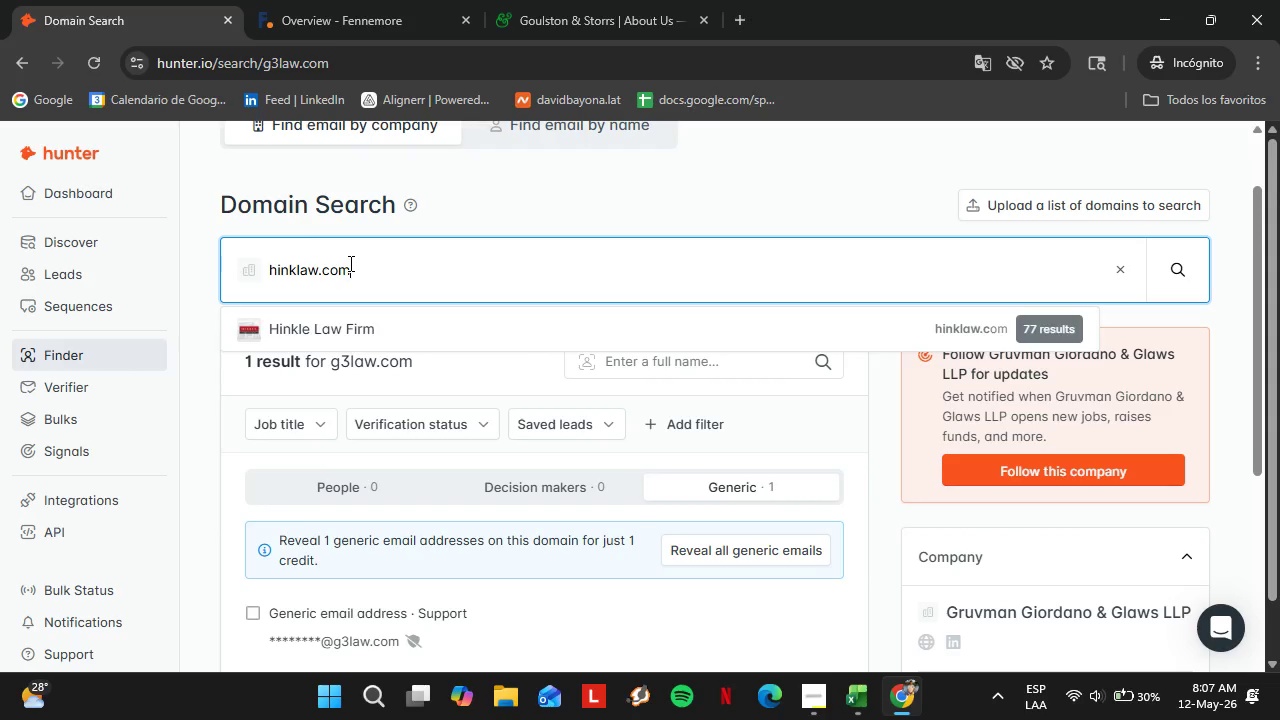 
key(Enter)
 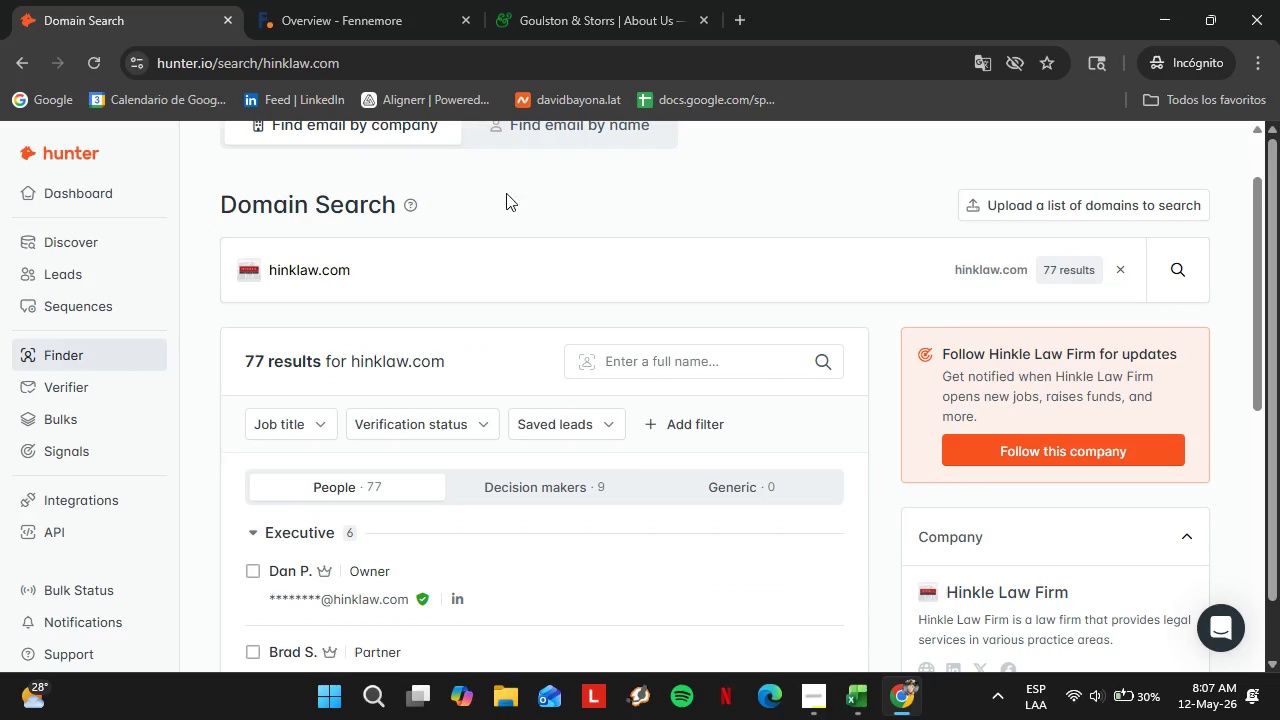 
wait(6.11)
 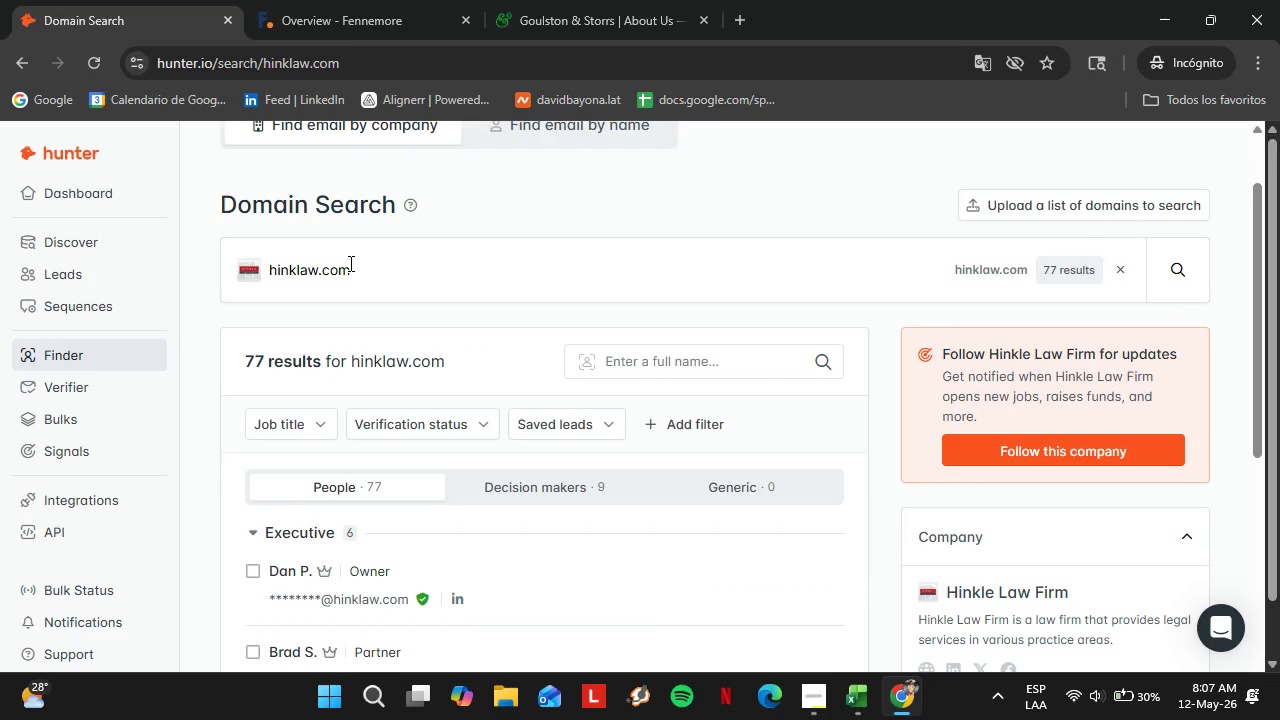 
left_click([312, 418])
 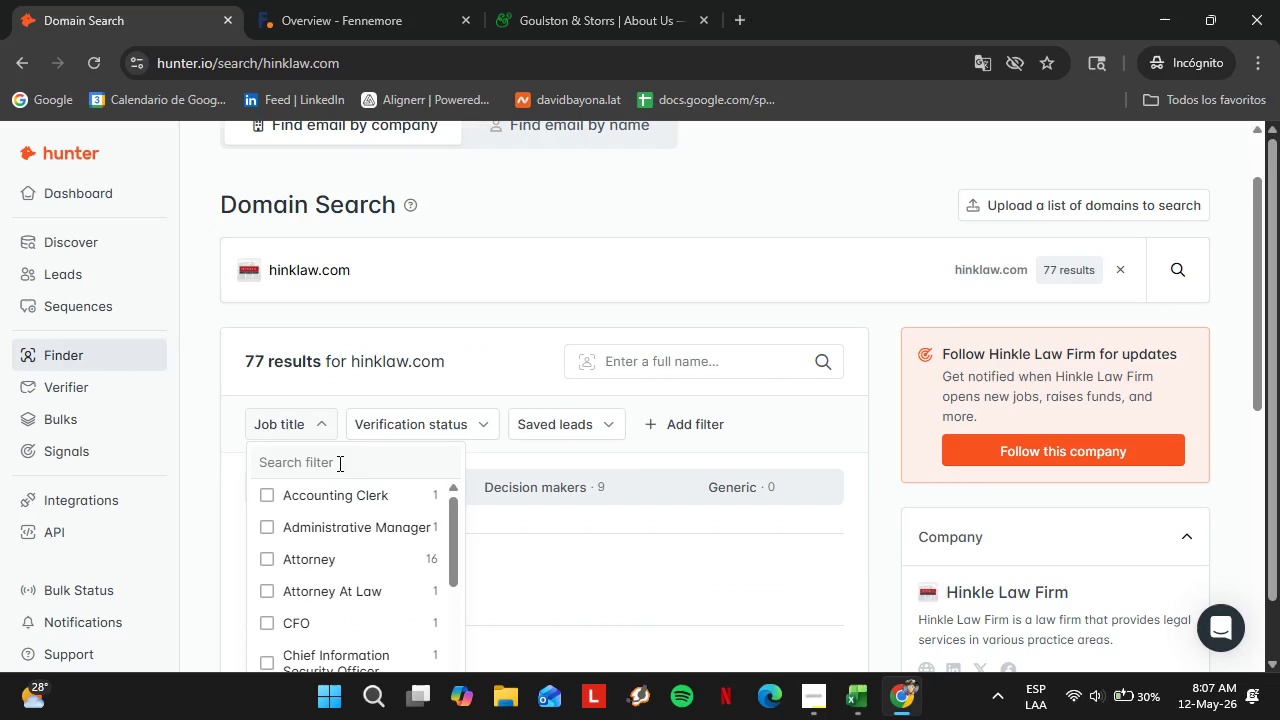 
left_click([338, 463])
 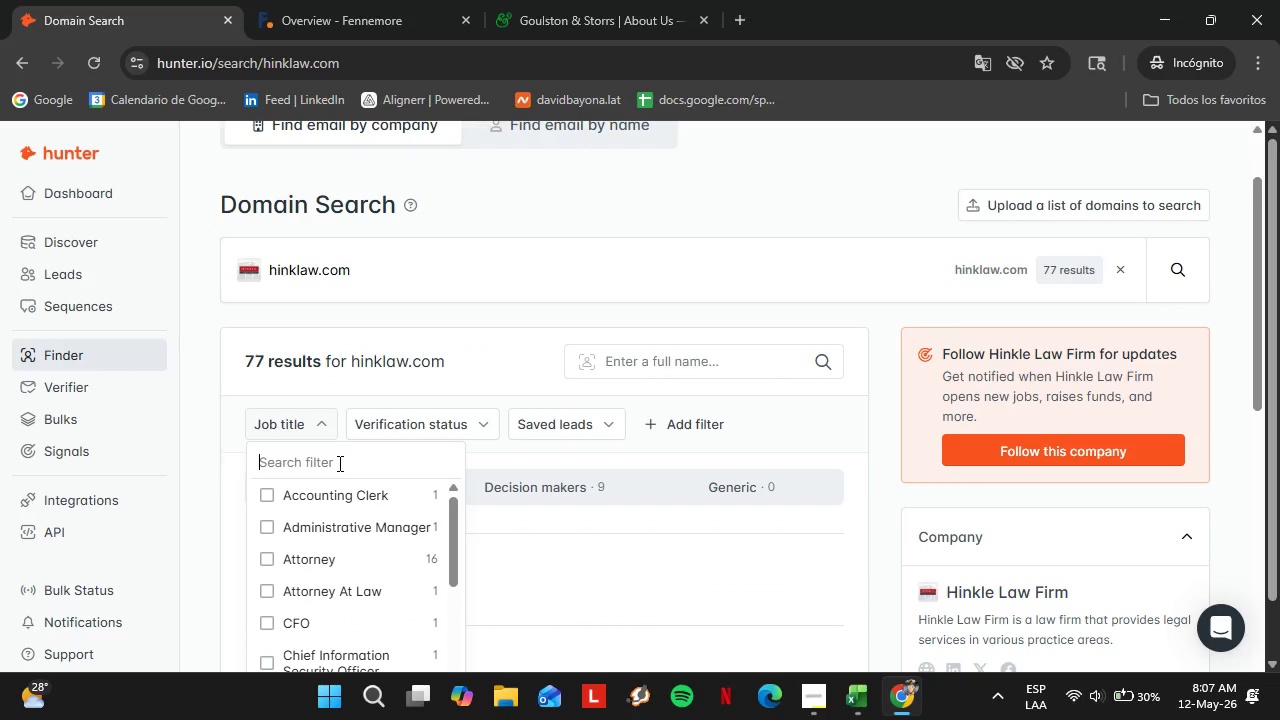 
type(office)
 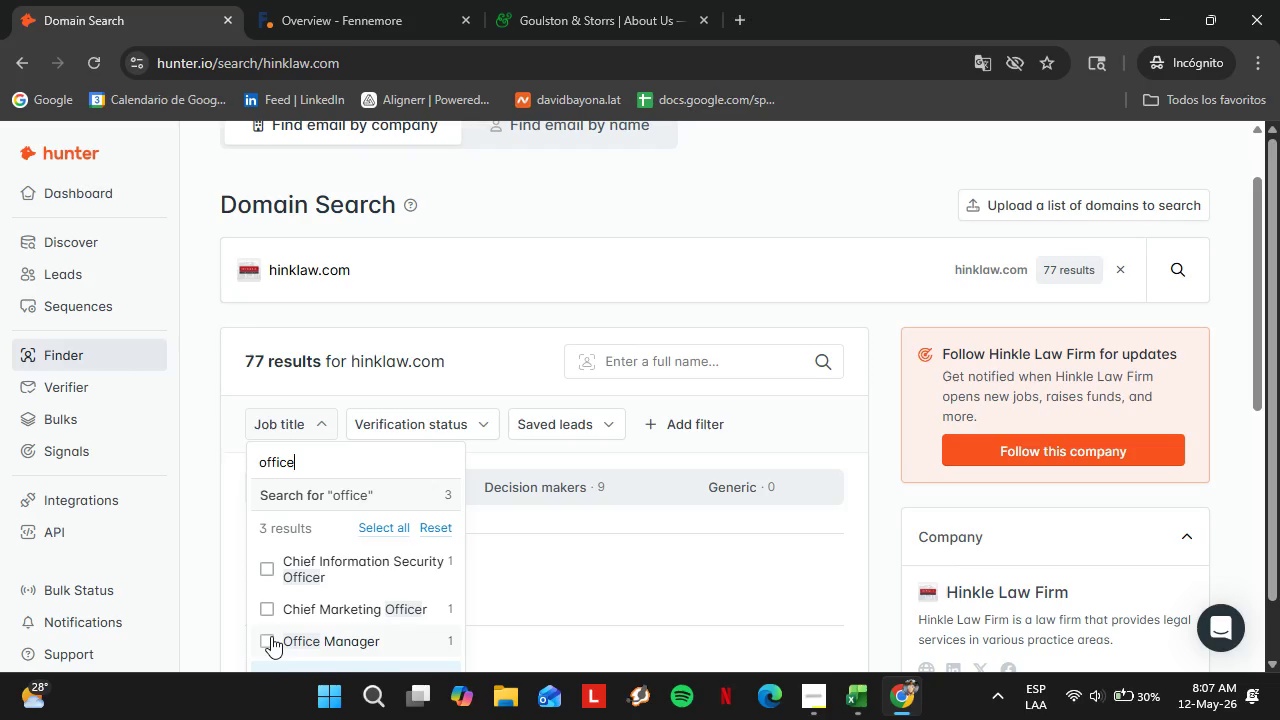 
left_click([268, 636])
 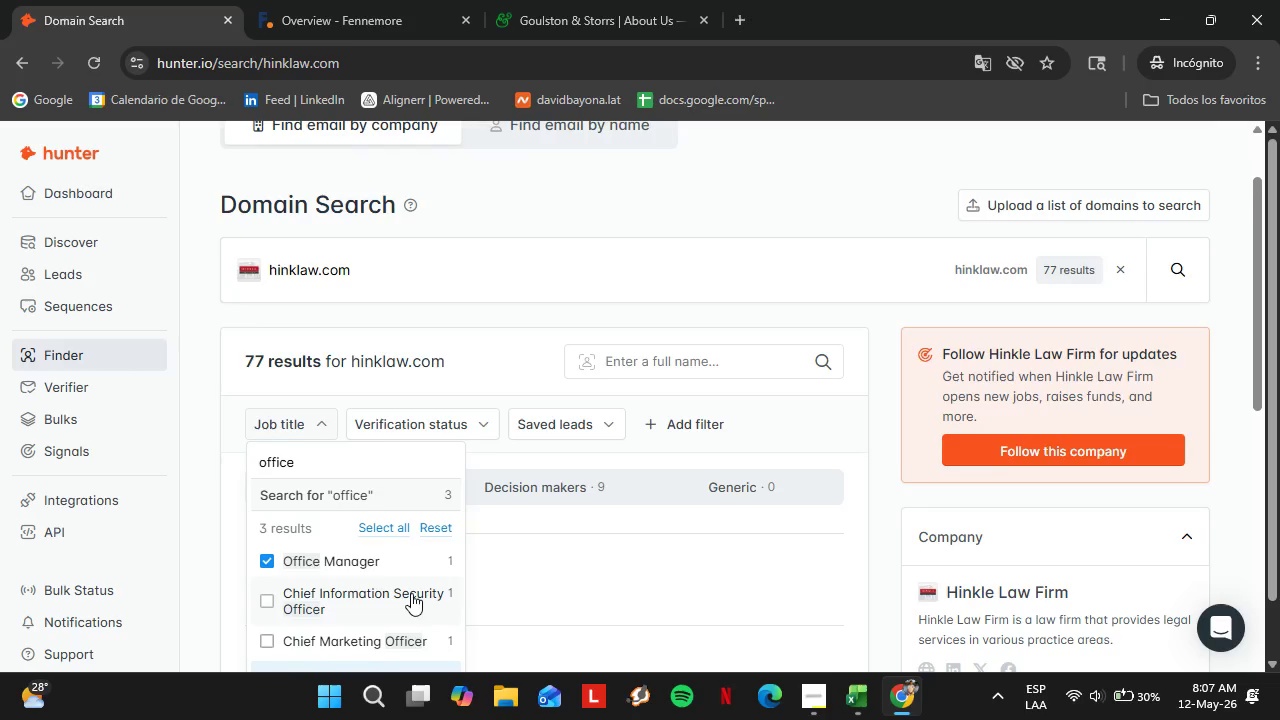 
scroll: coordinate [408, 593], scroll_direction: down, amount: 1.0
 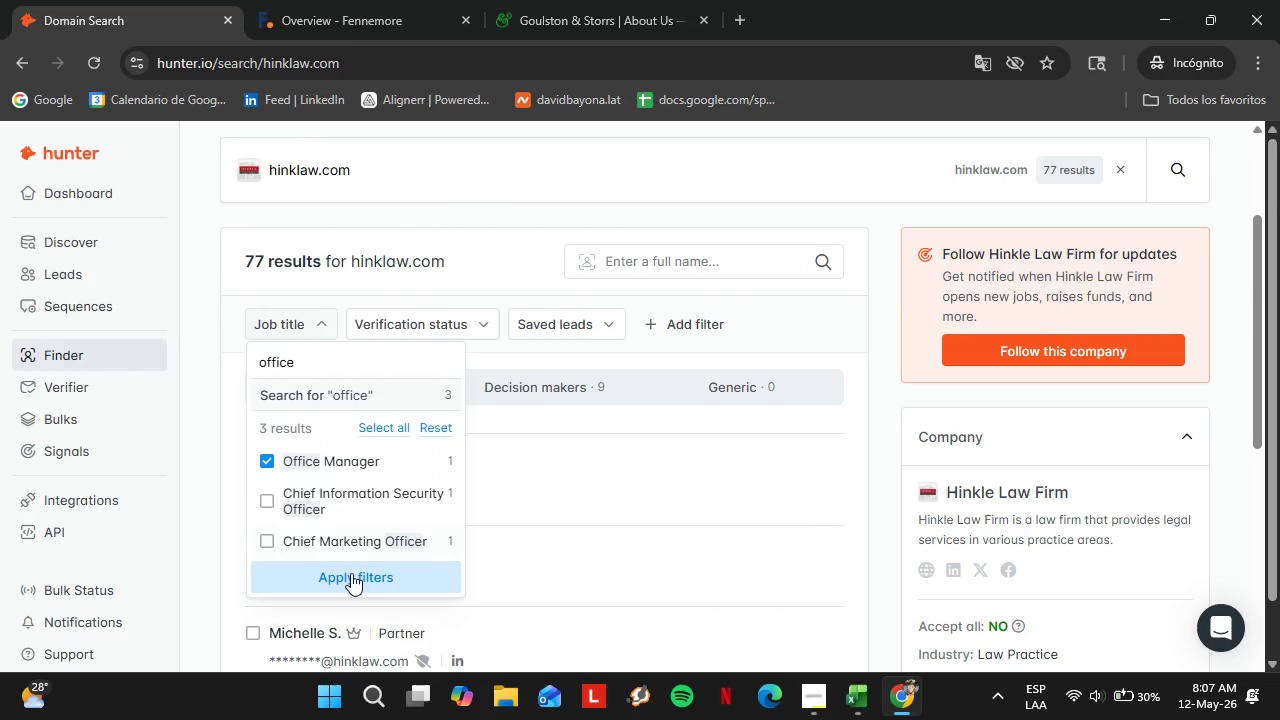 
left_click([351, 573])
 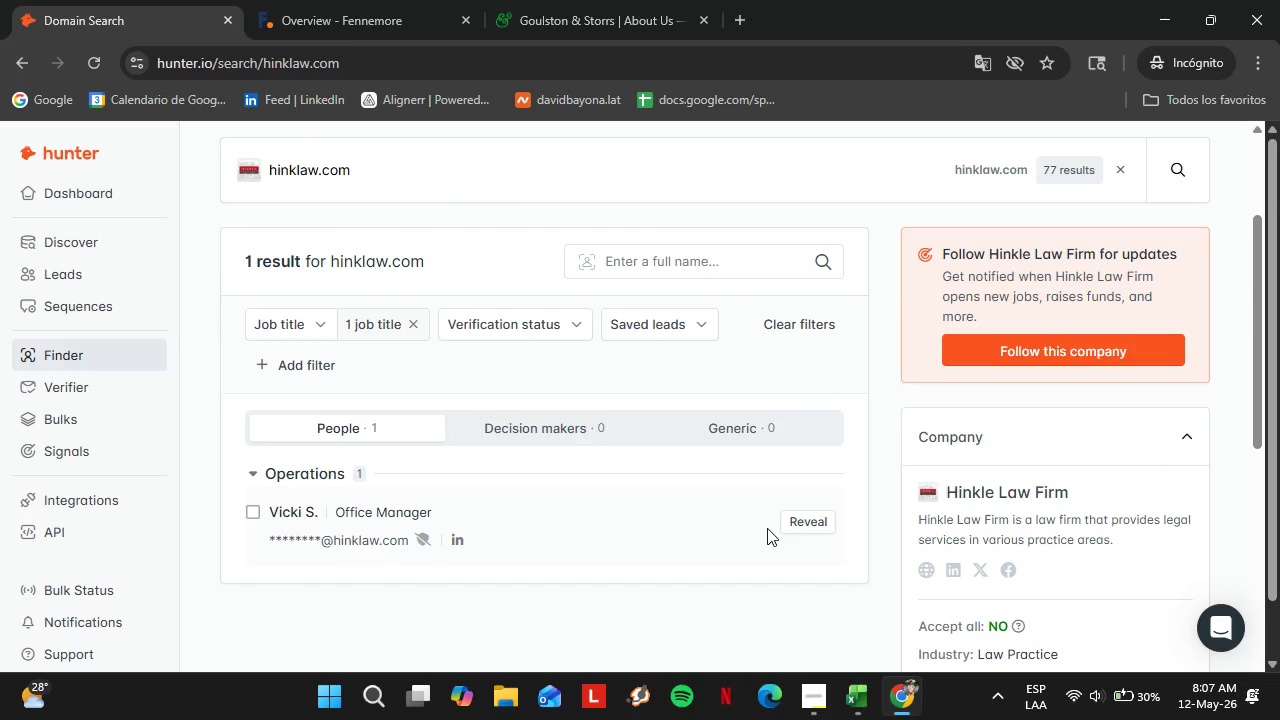 
left_click([807, 517])
 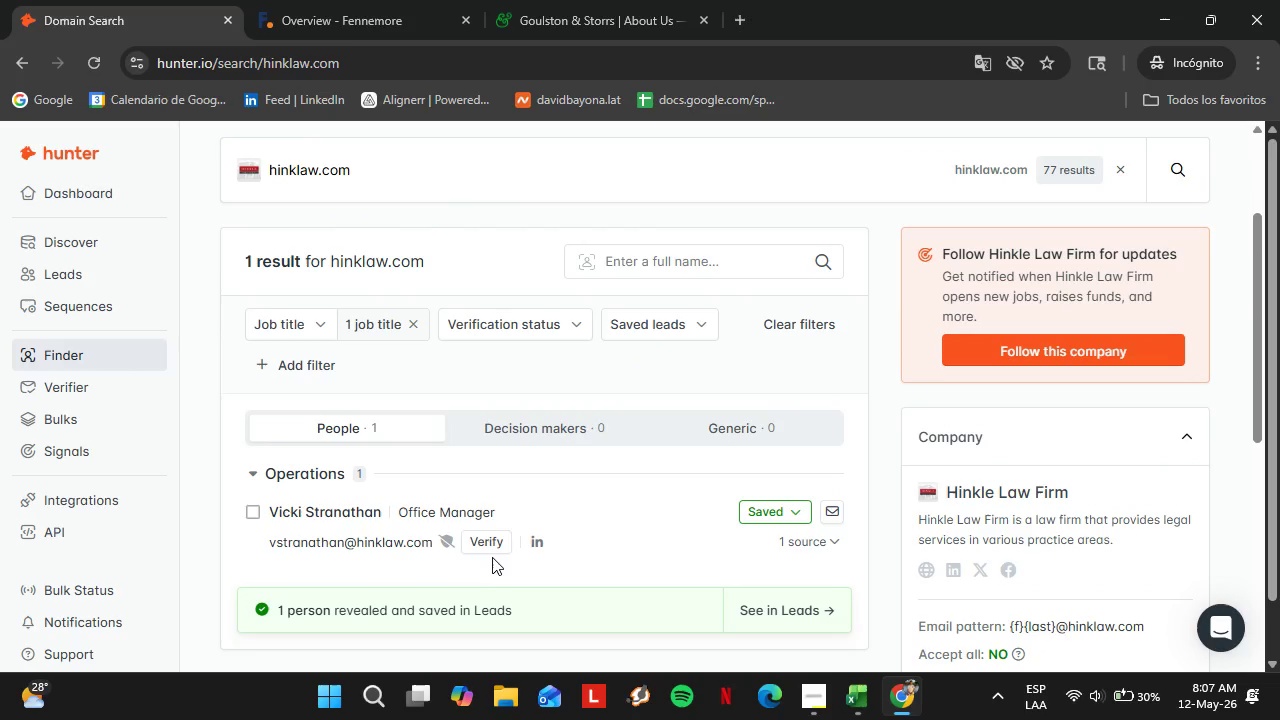 
left_click([496, 549])
 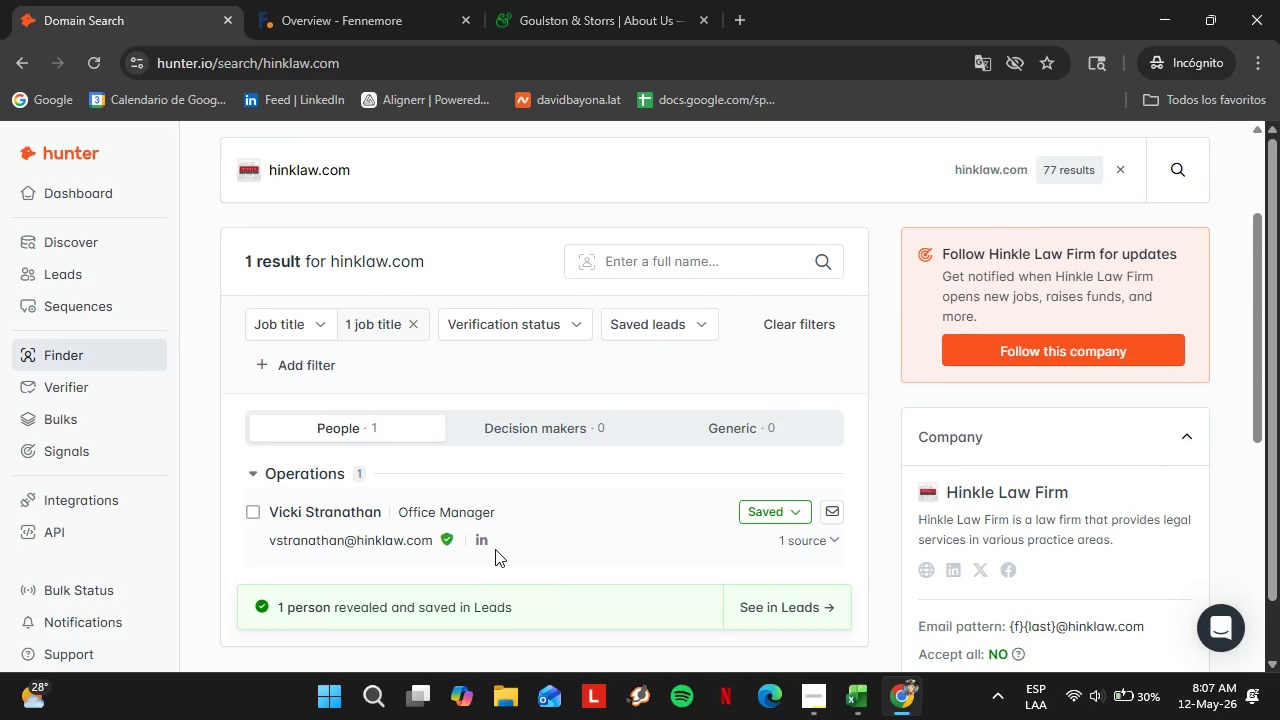 
left_click([760, 513])
 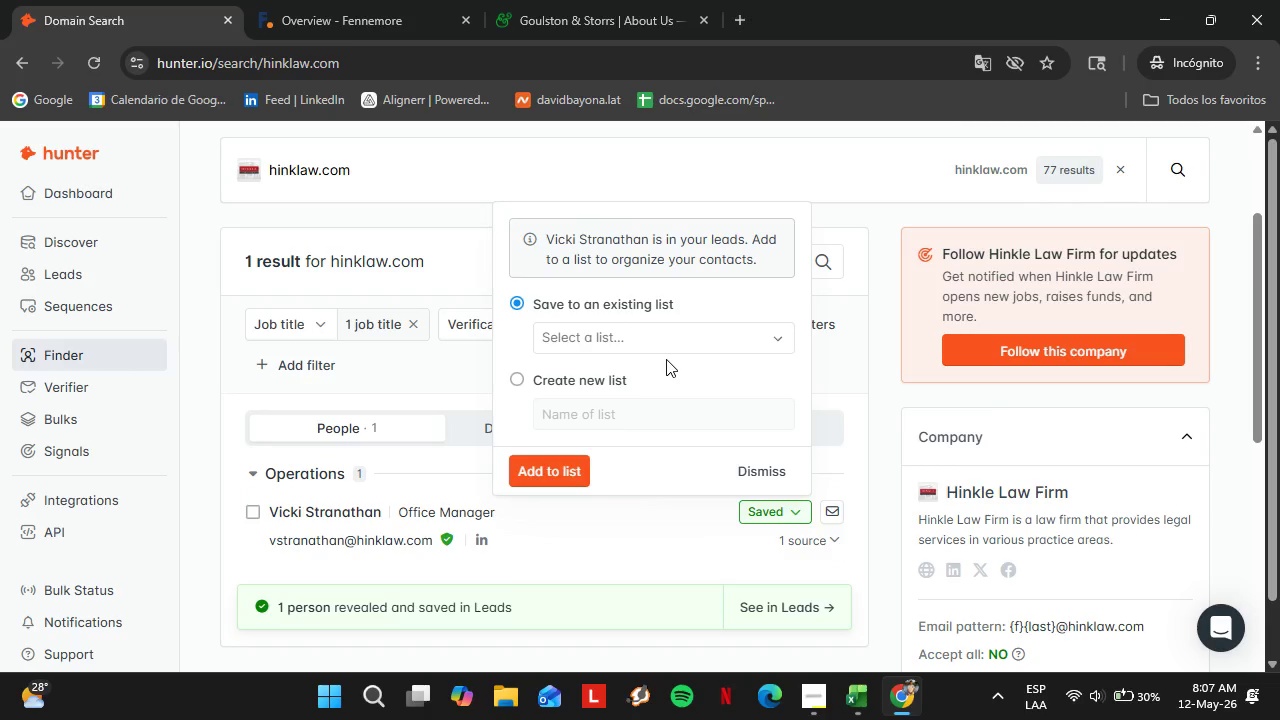 
left_click([672, 334])
 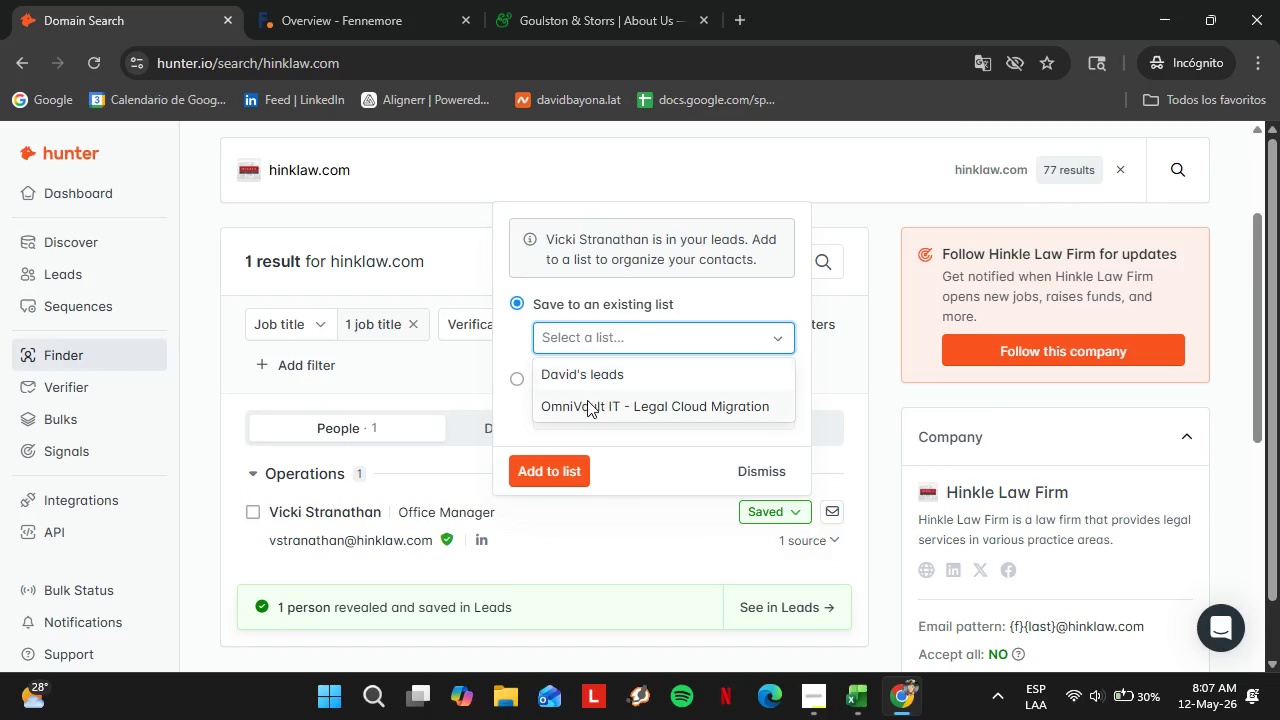 
left_click([587, 400])
 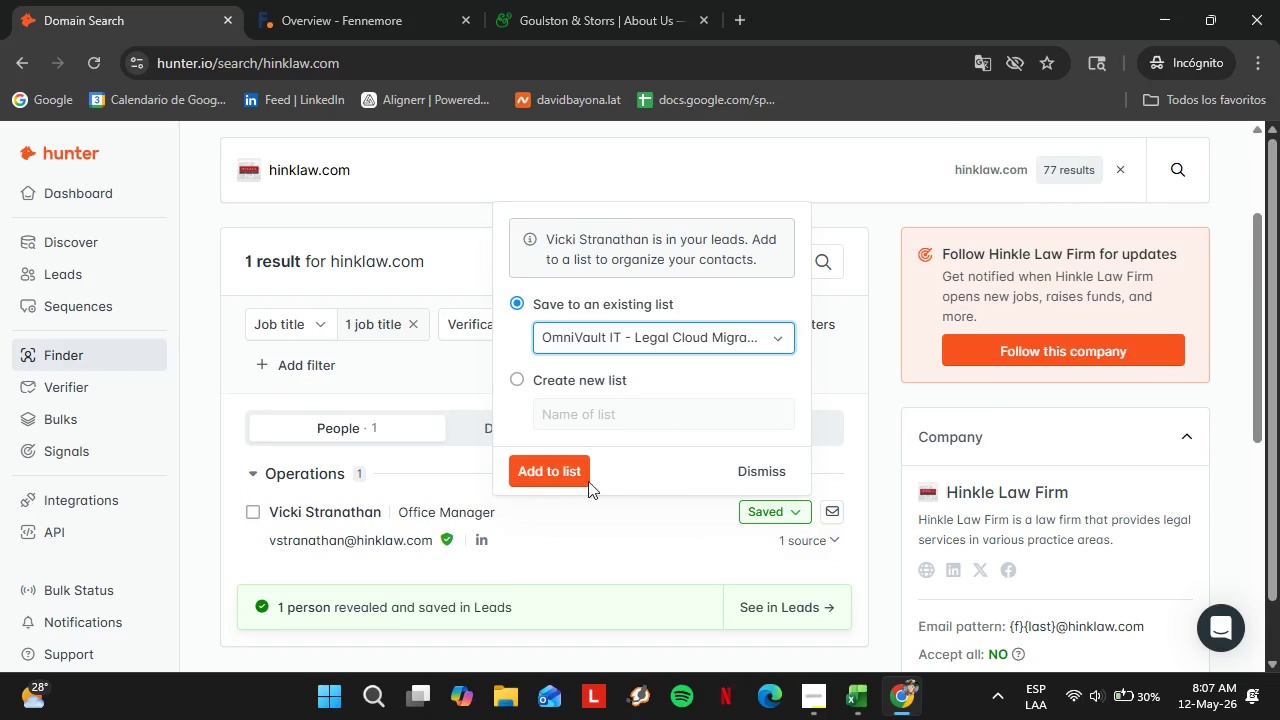 
left_click([539, 479])
 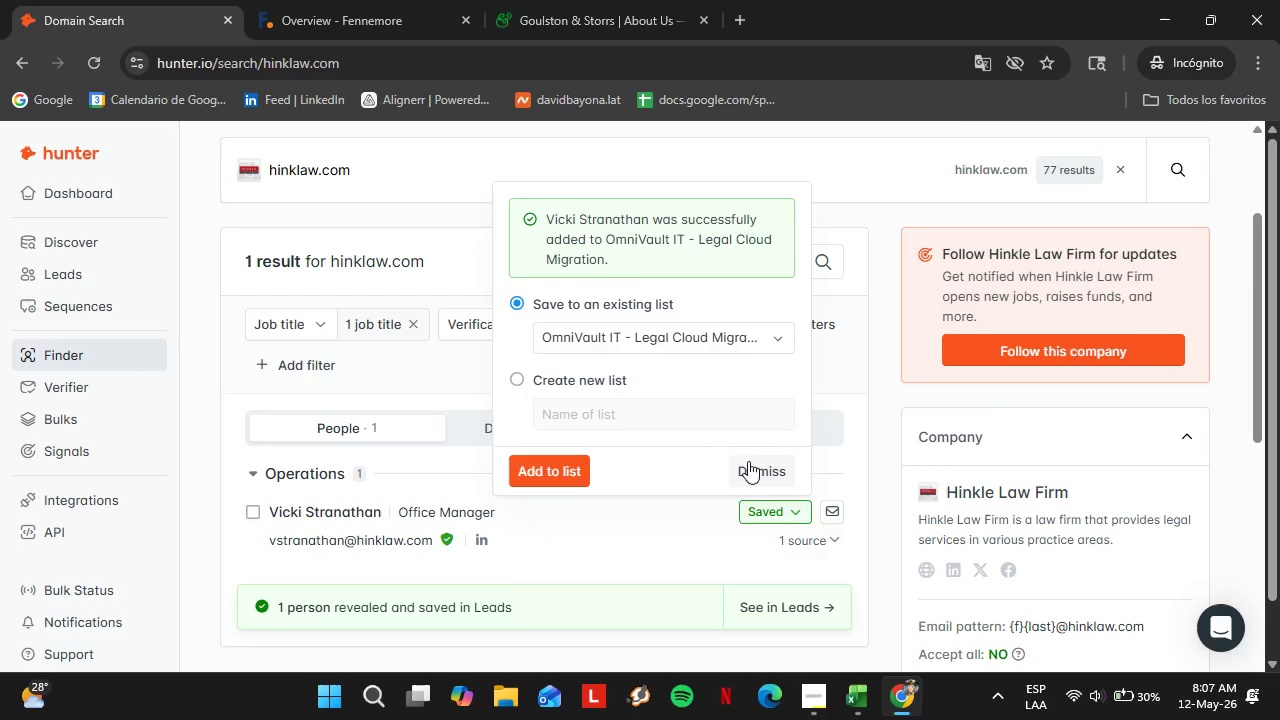 
left_click([752, 457])
 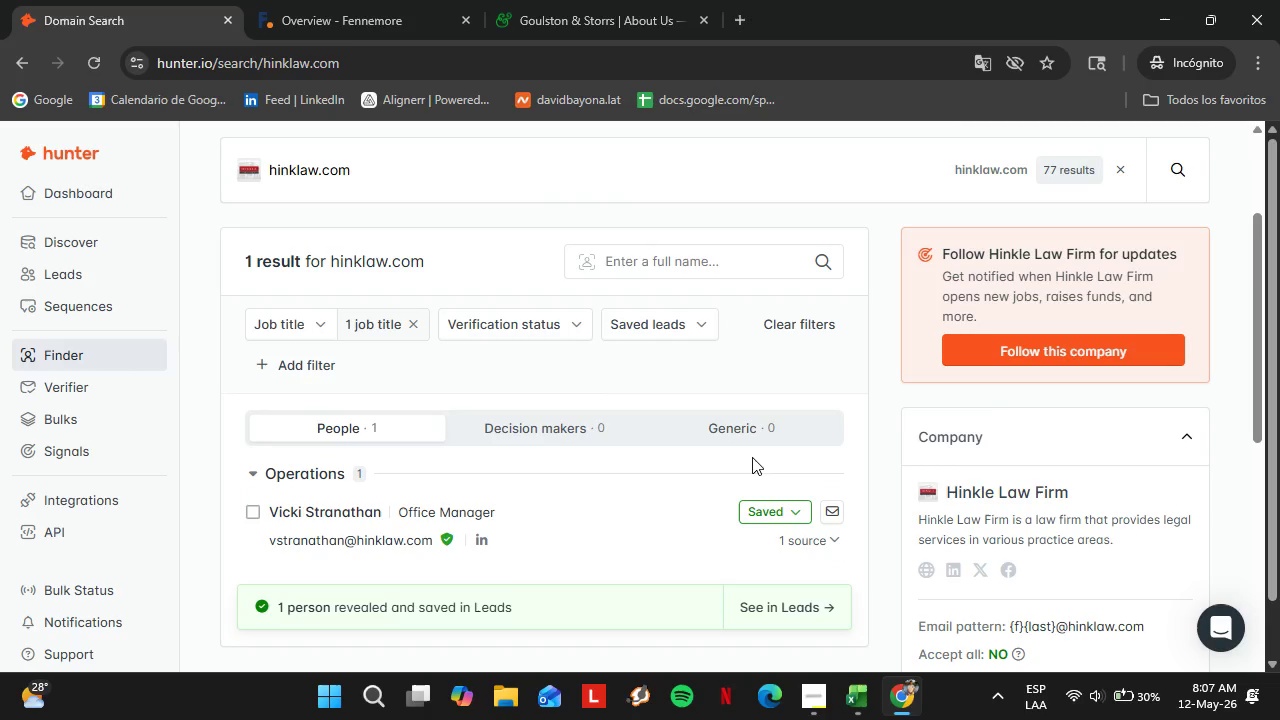 
wait(9.03)
 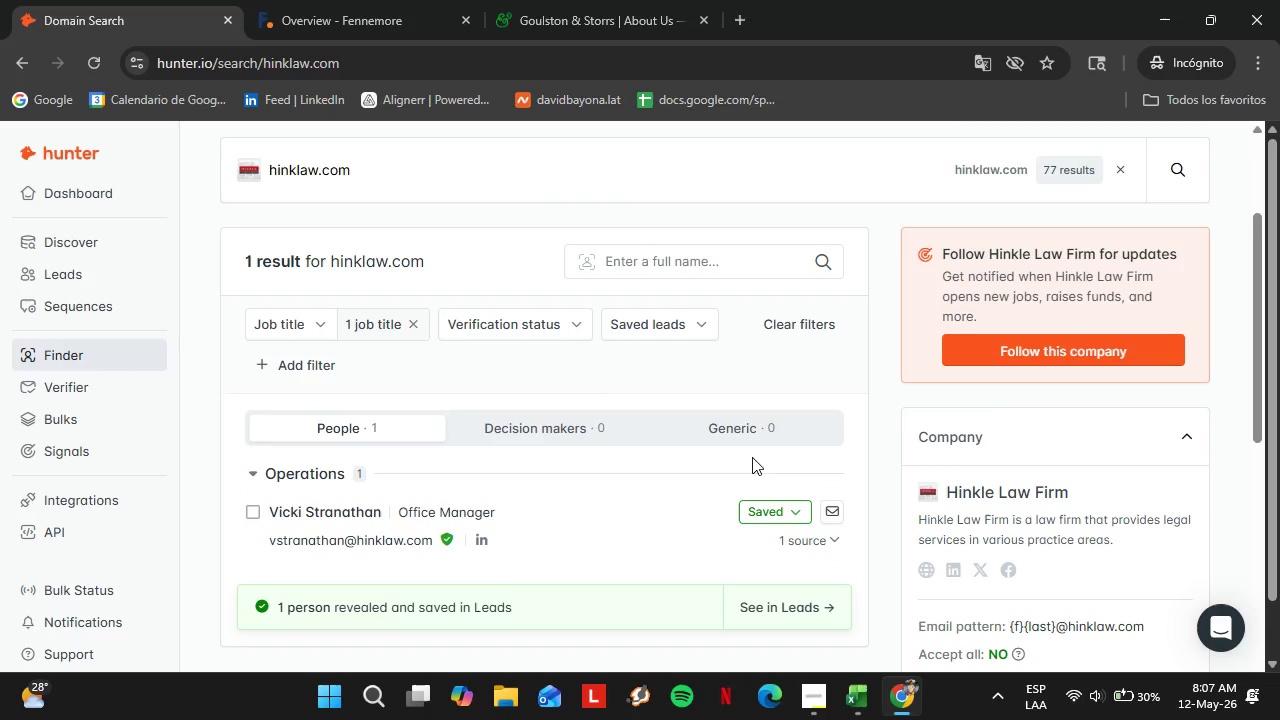 
left_click([930, 573])
 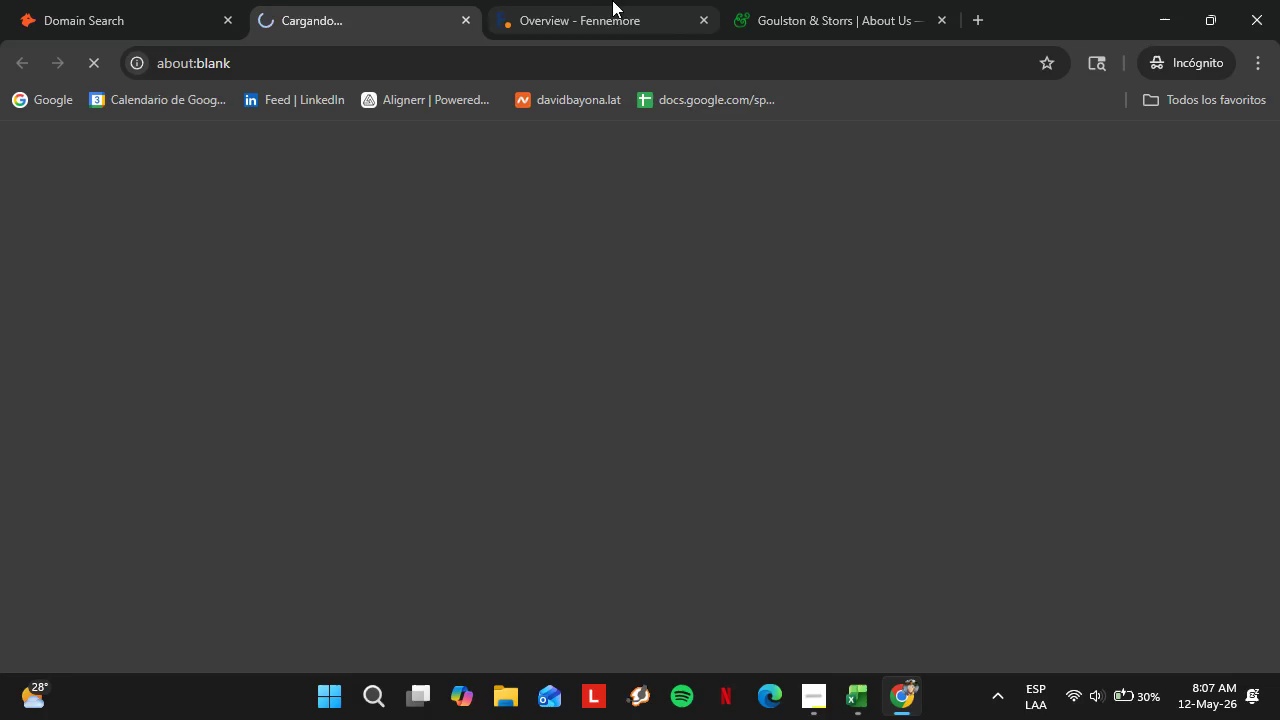 
left_click([618, 0])
 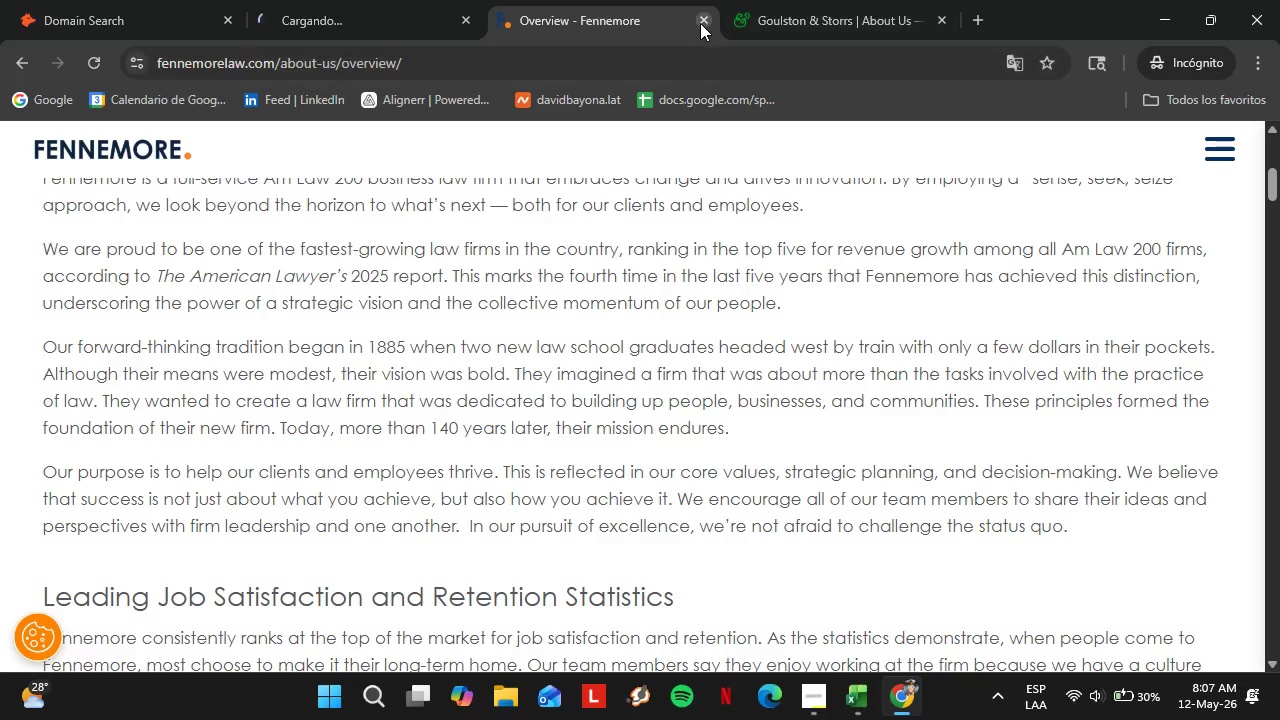 
left_click([699, 23])
 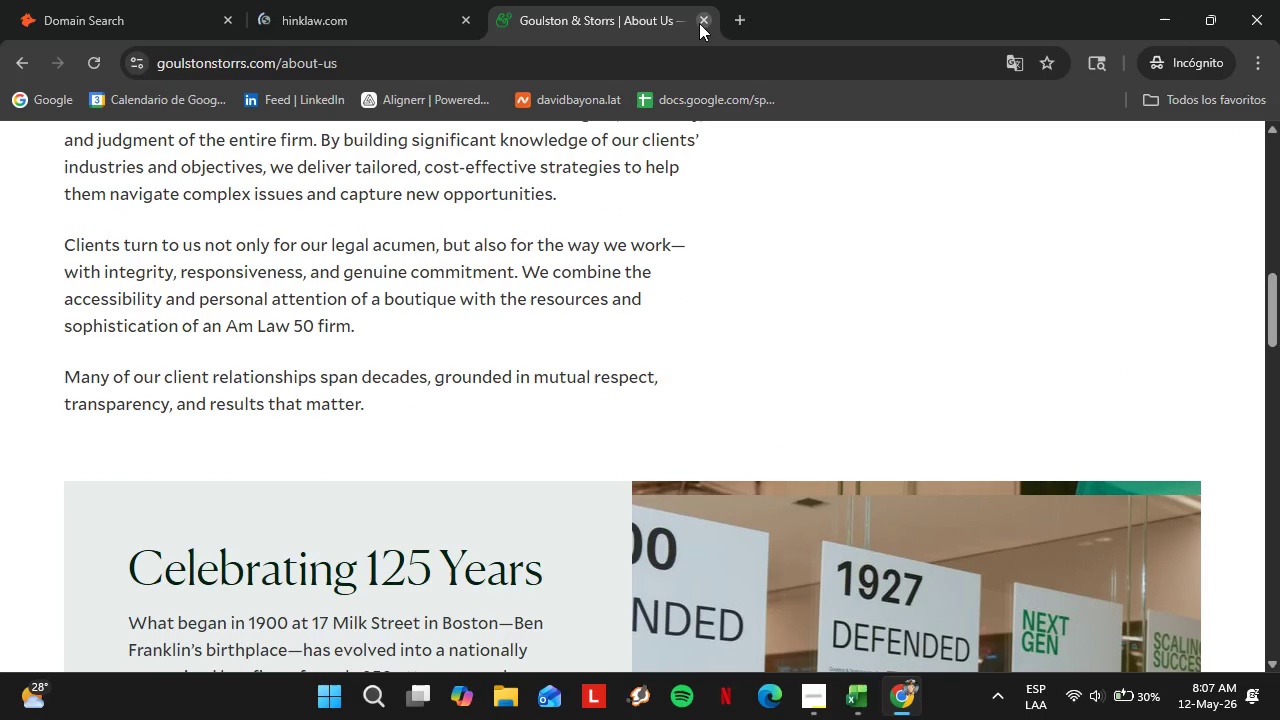 
left_click([699, 23])
 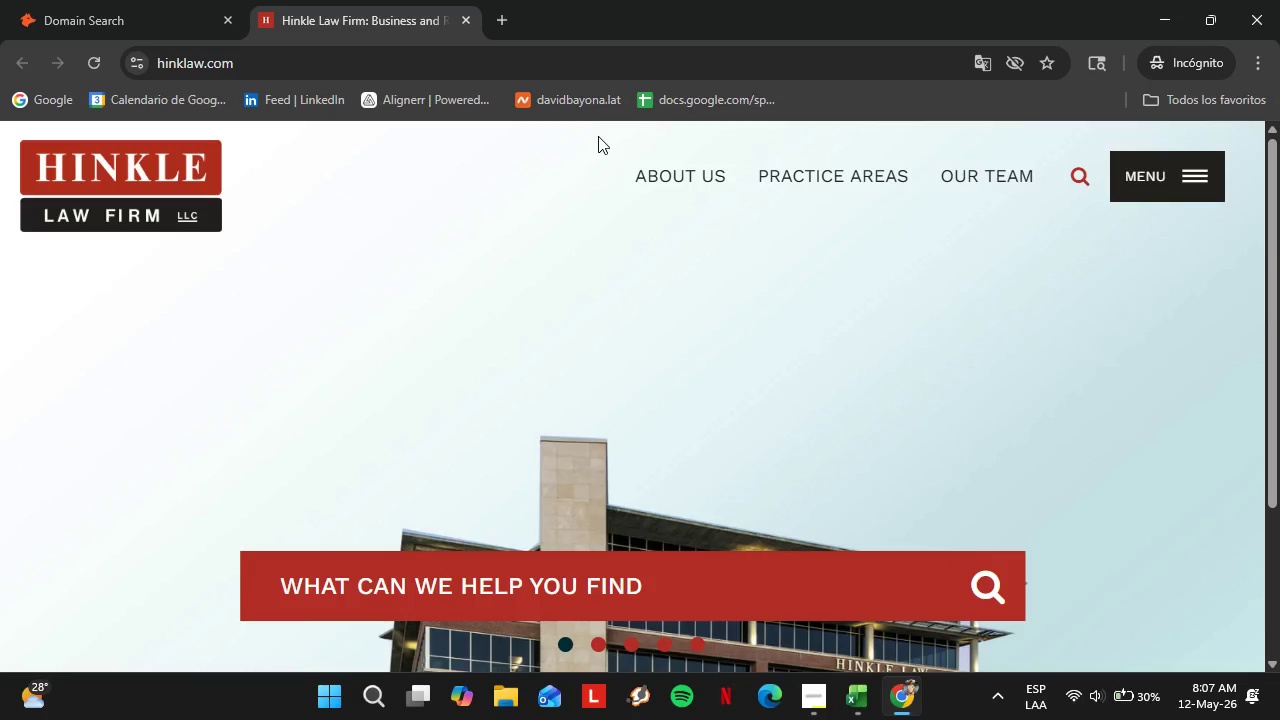 
scroll: coordinate [530, 360], scroll_direction: down, amount: 2.0
 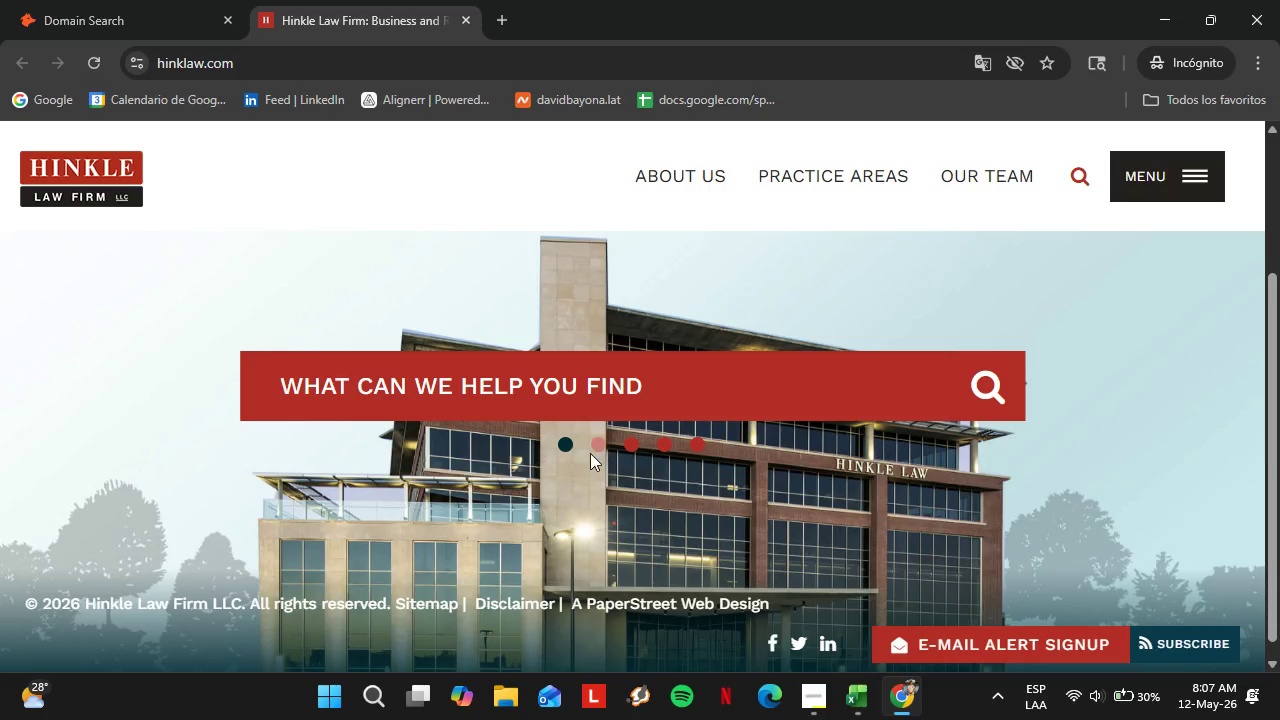 
left_click([595, 450])
 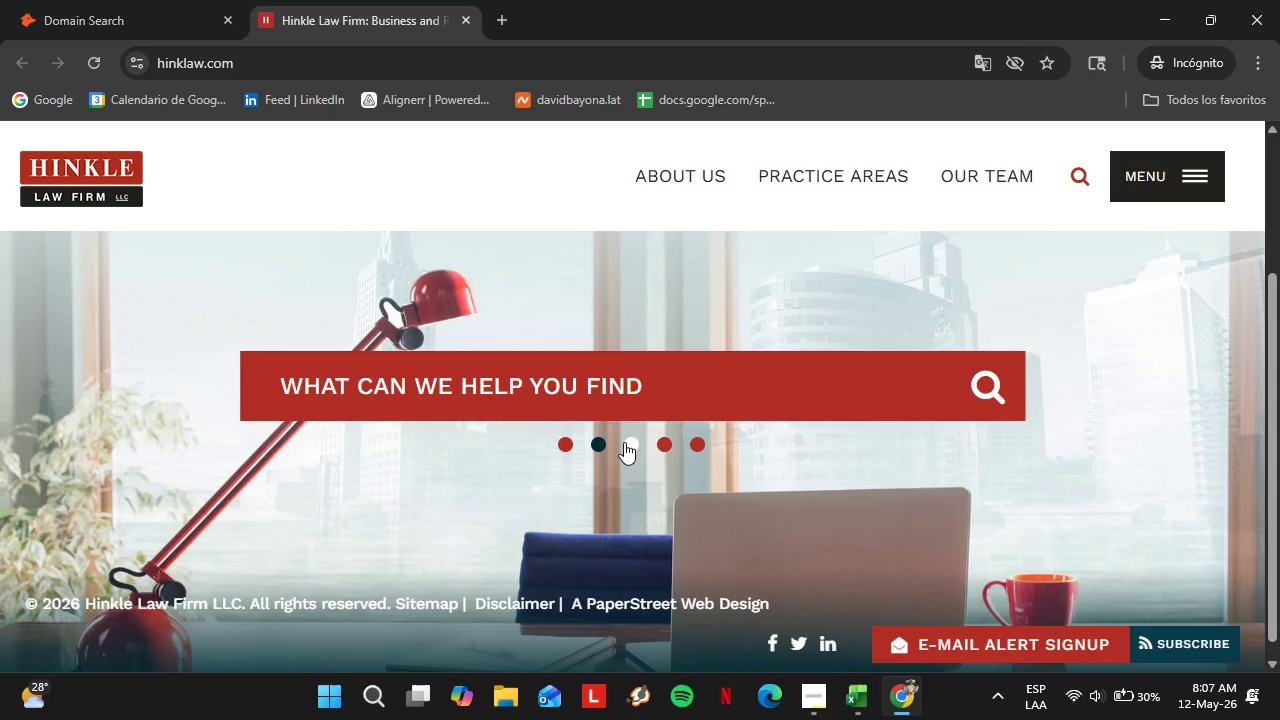 
left_click([624, 442])
 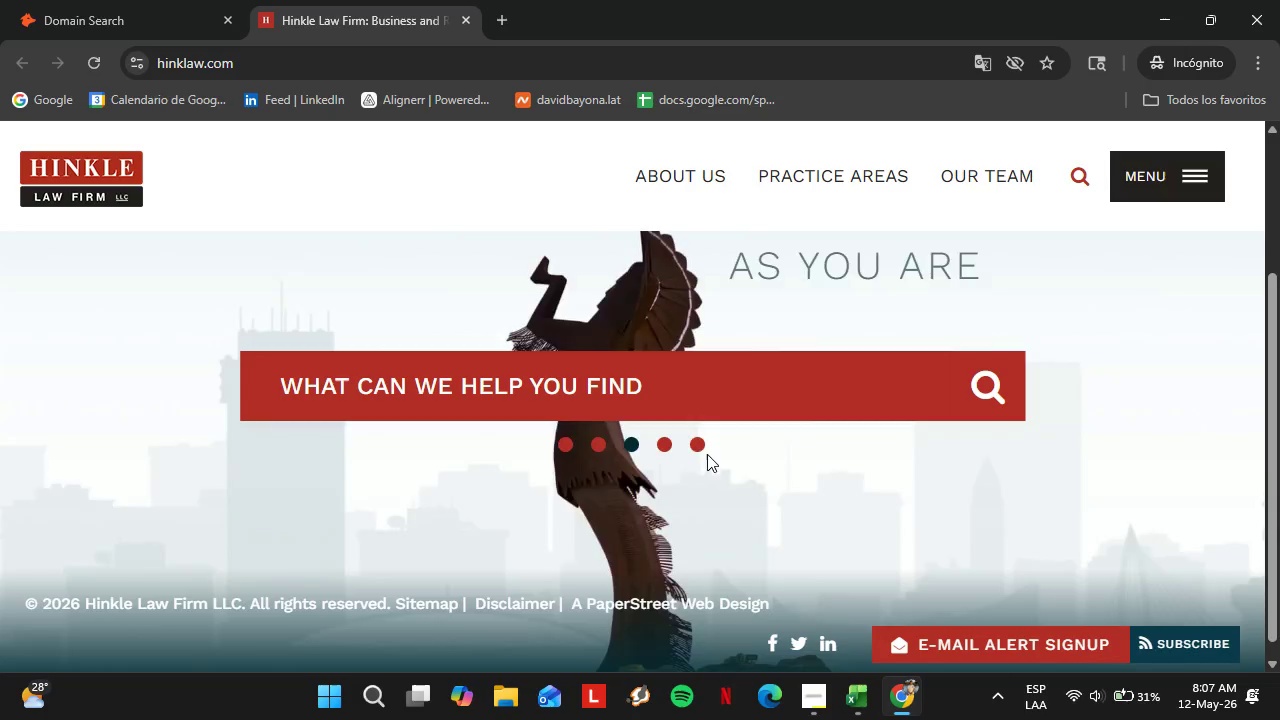 
wait(7.23)
 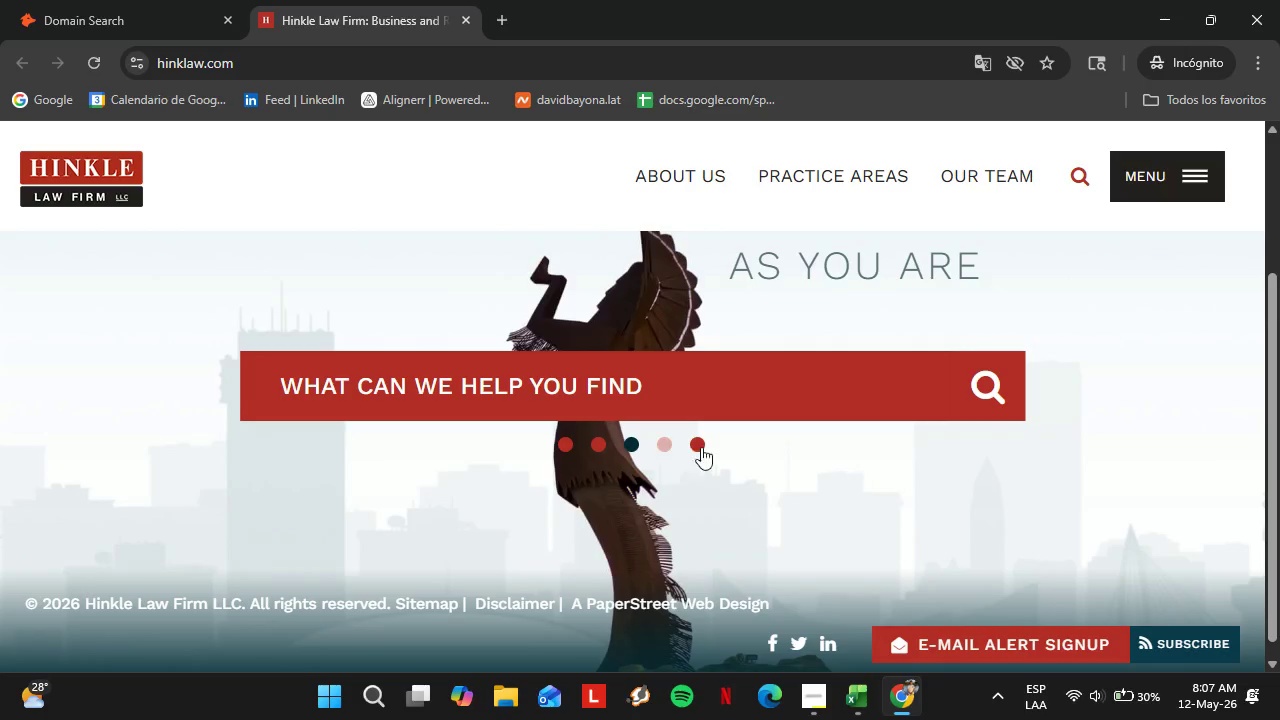 
scroll: coordinate [669, 499], scroll_direction: up, amount: 4.0
 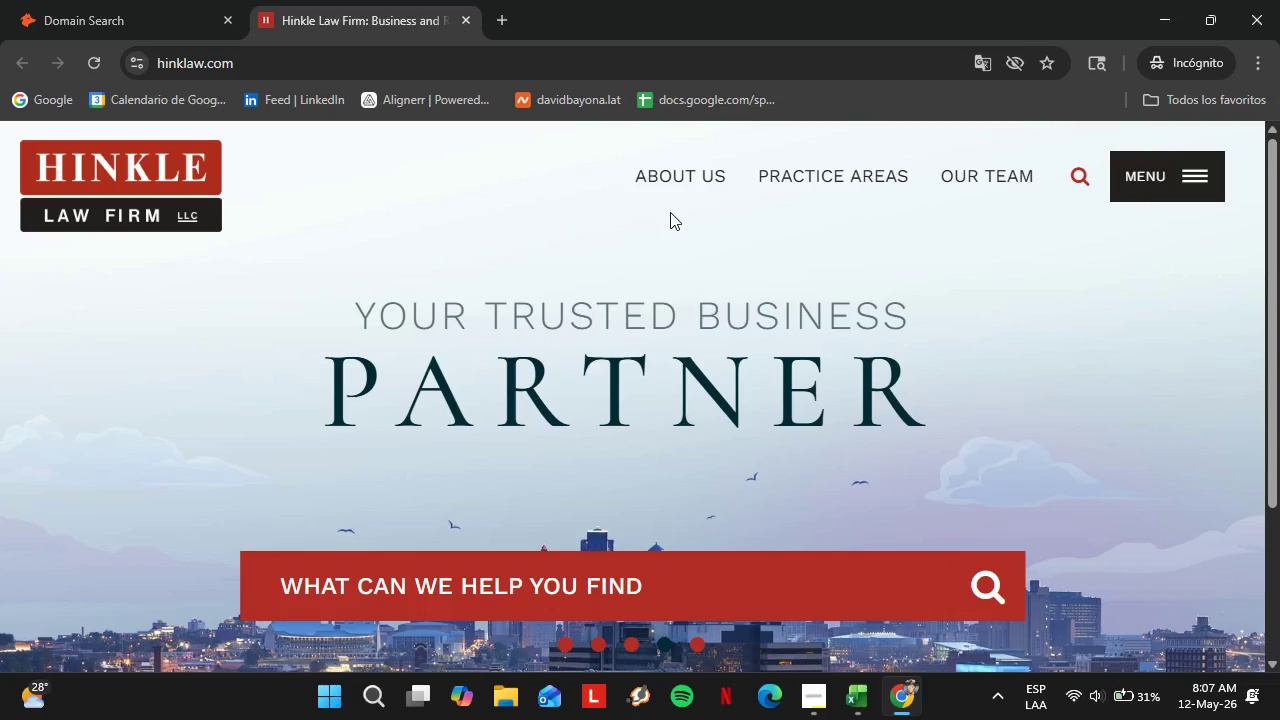 
left_click([686, 174])
 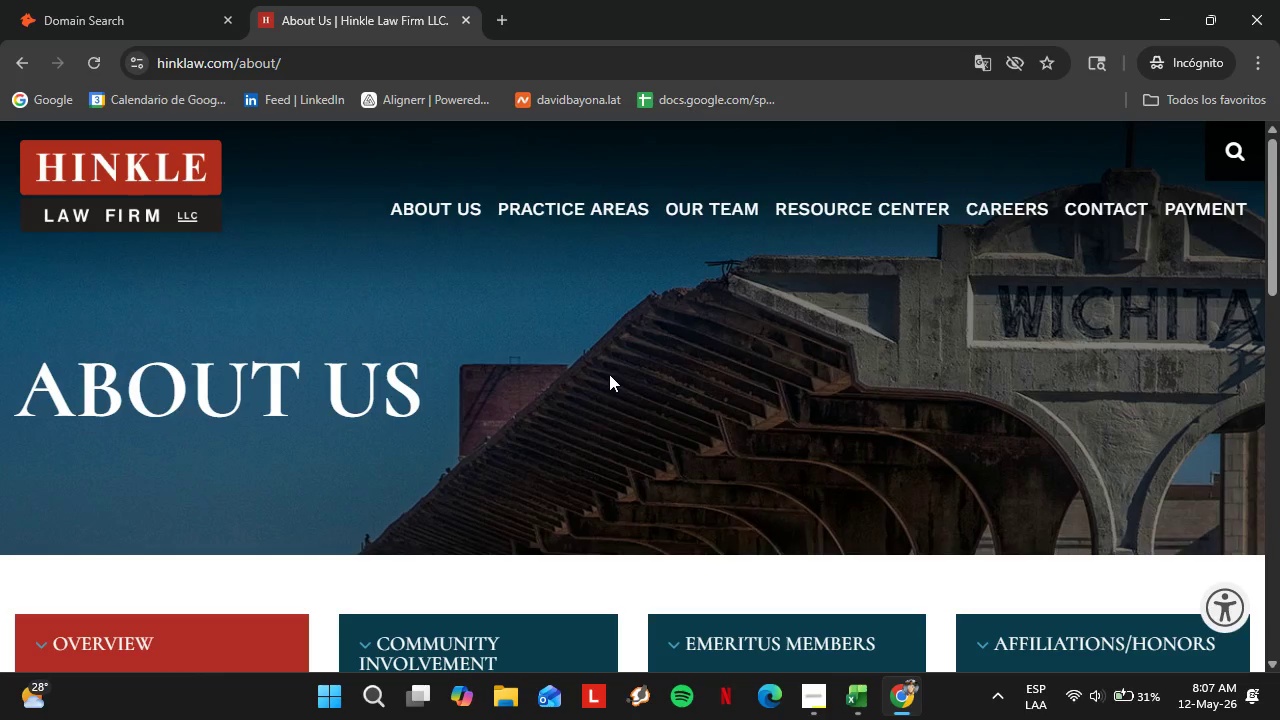 
wait(5.69)
 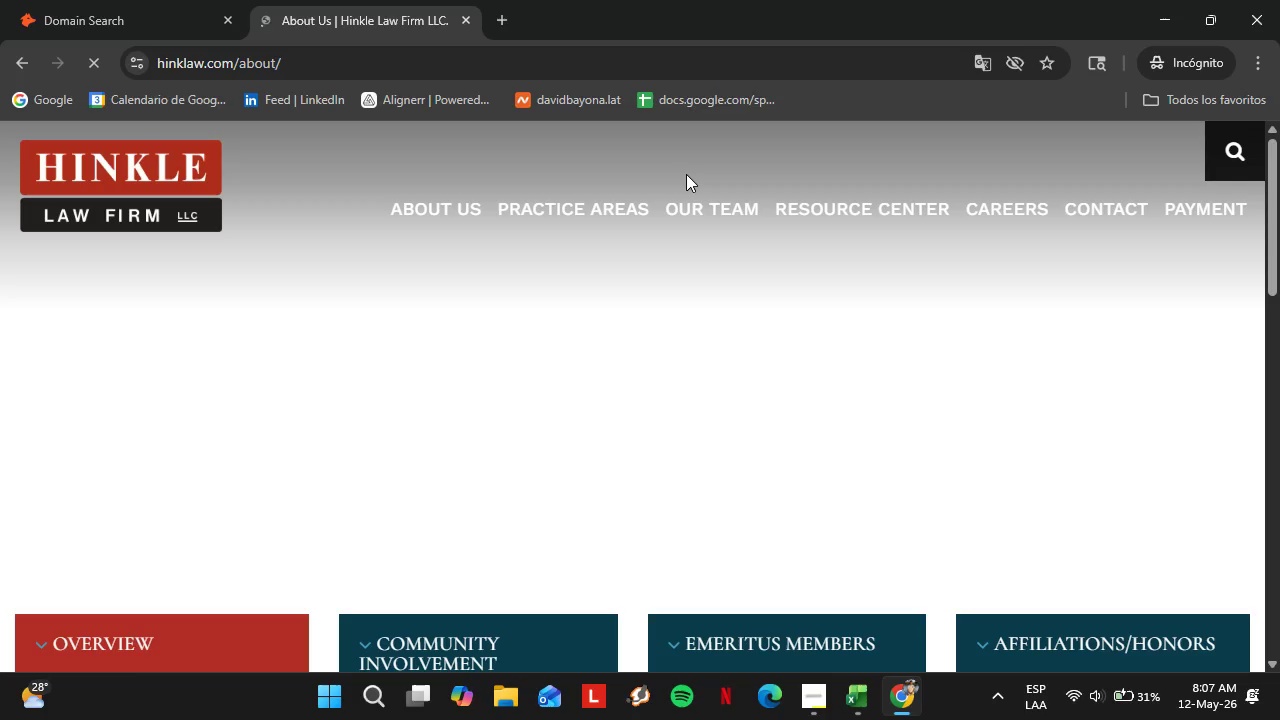 
scroll: coordinate [485, 455], scroll_direction: down, amount: 6.0
 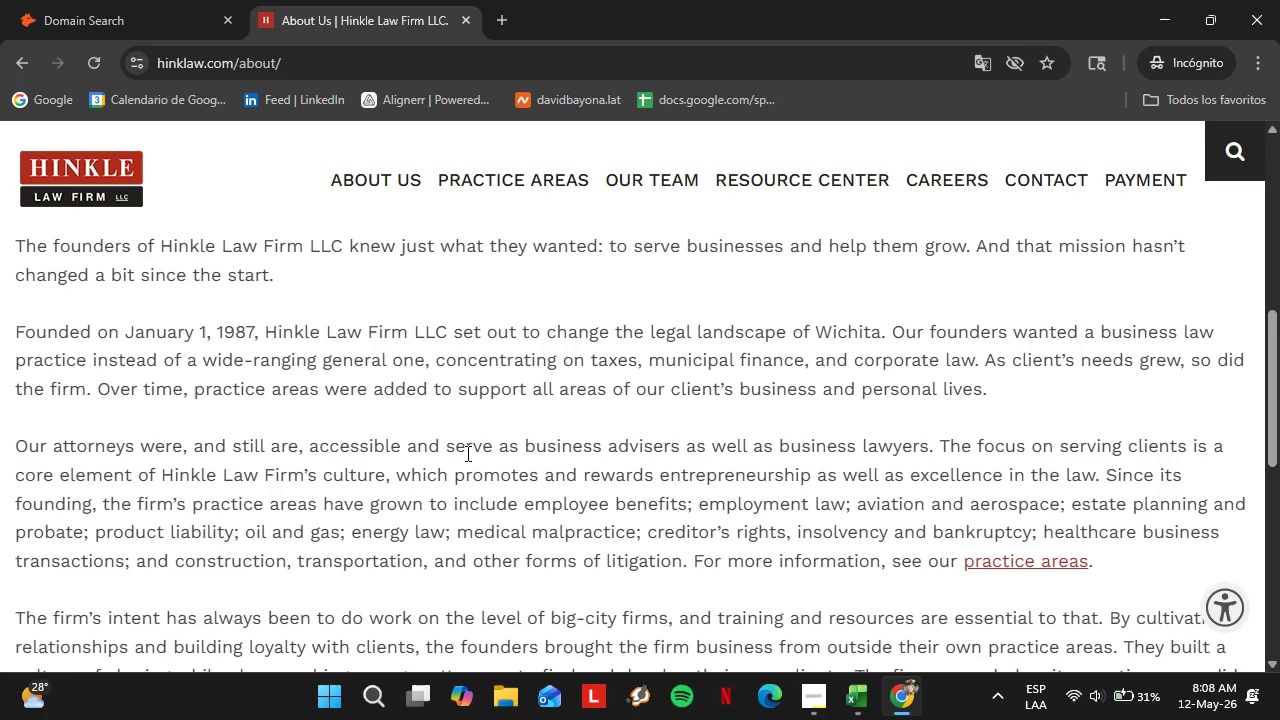 
wait(24.77)
 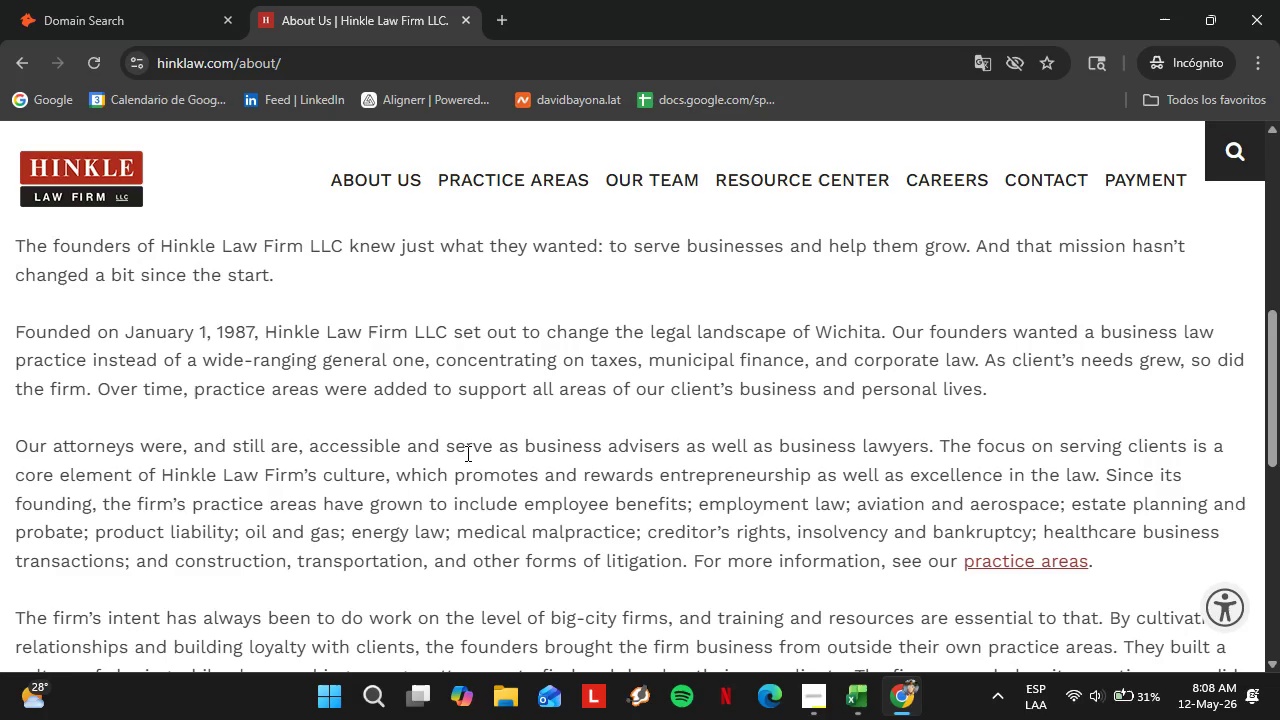 
scroll: coordinate [372, 448], scroll_direction: down, amount: 1.0
 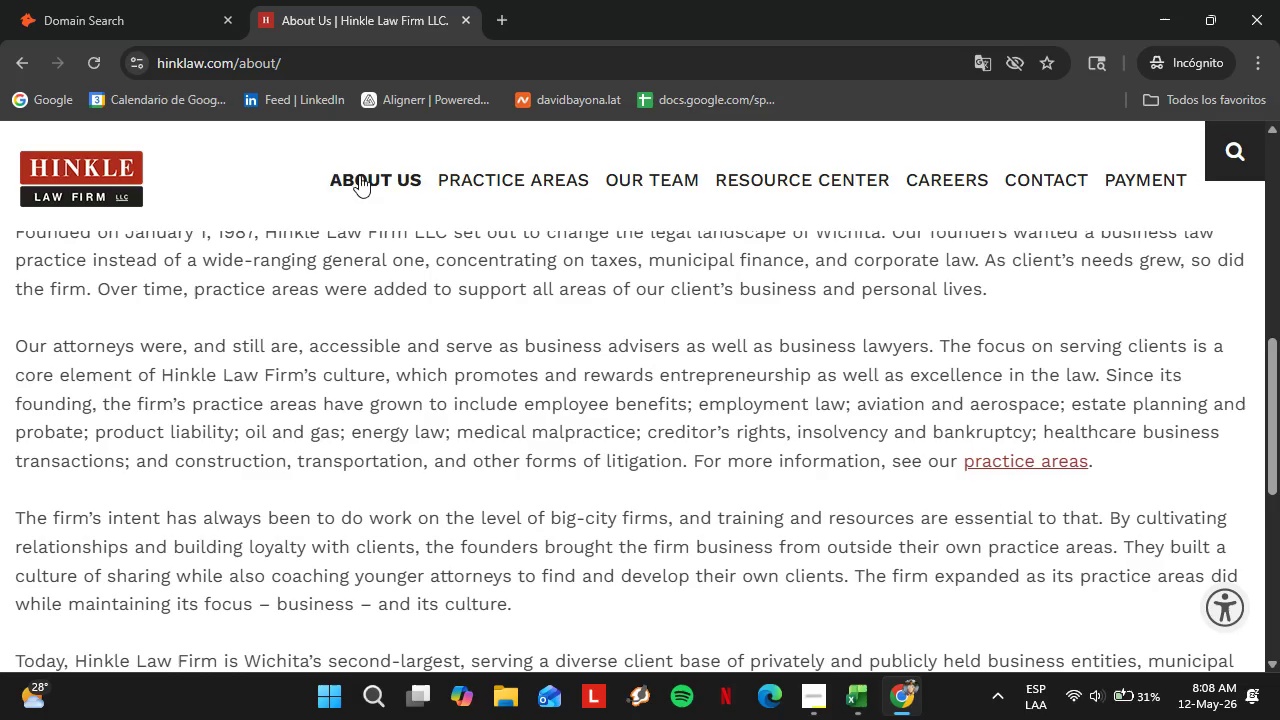 
left_click([359, 175])
 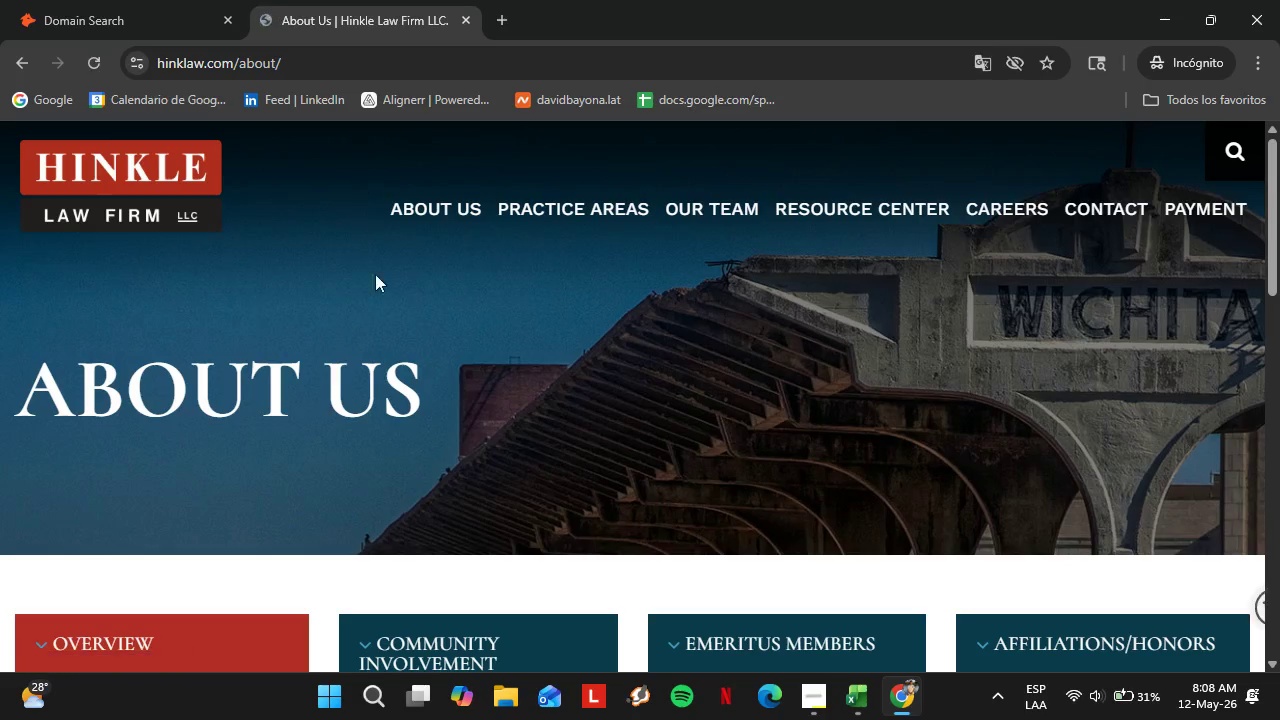 
scroll: coordinate [375, 470], scroll_direction: down, amount: 9.0
 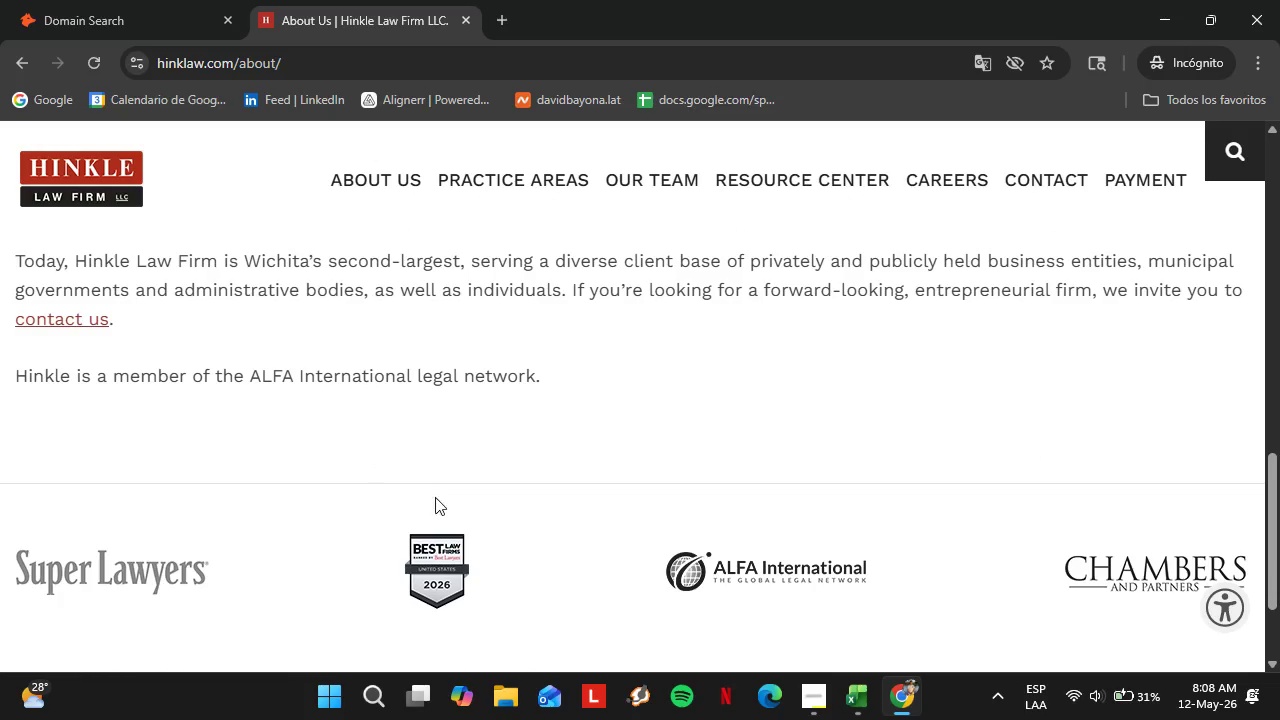 
scroll: coordinate [482, 481], scroll_direction: up, amount: 6.0
 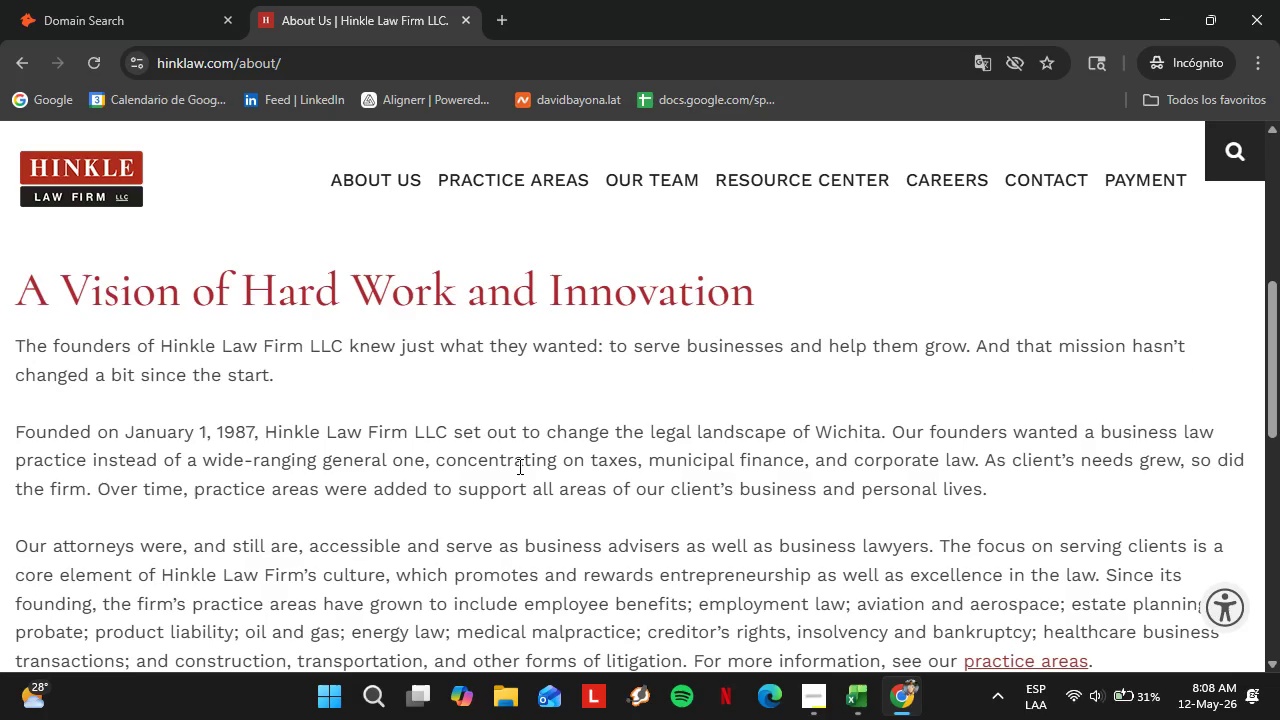 
wait(9.31)
 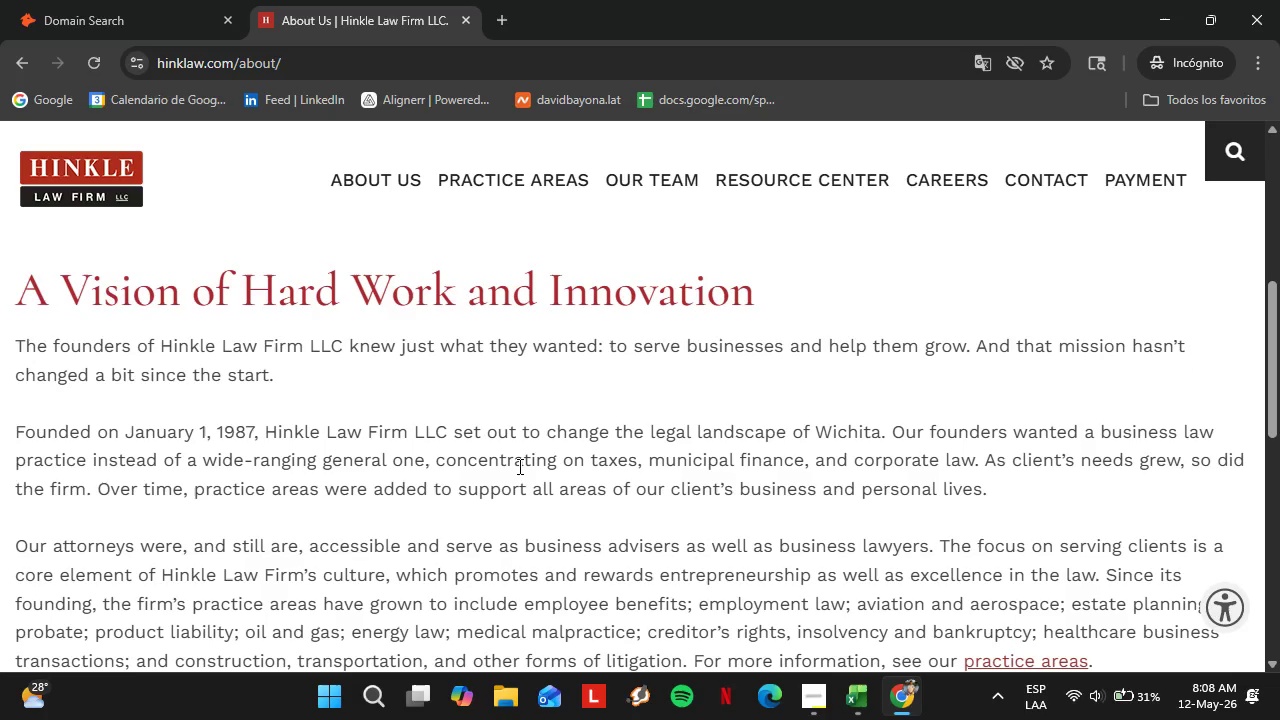 
scroll: coordinate [558, 507], scroll_direction: down, amount: 3.0
 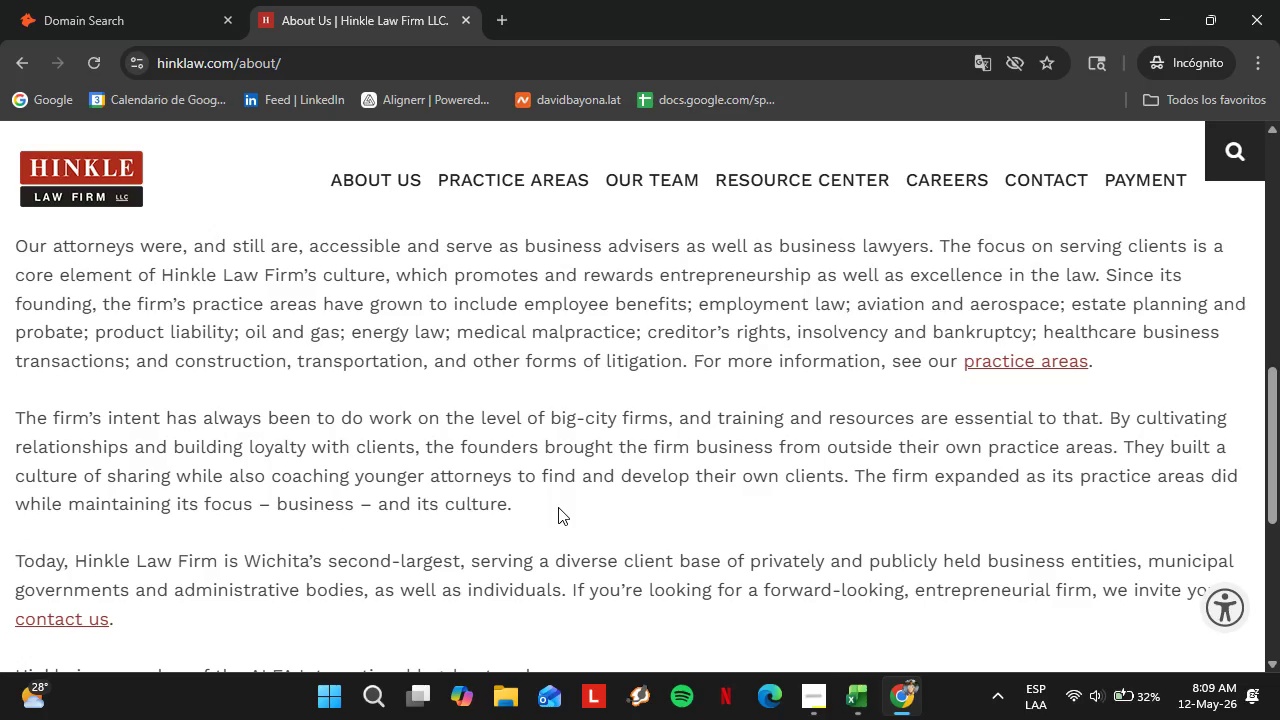 
wait(13.73)
 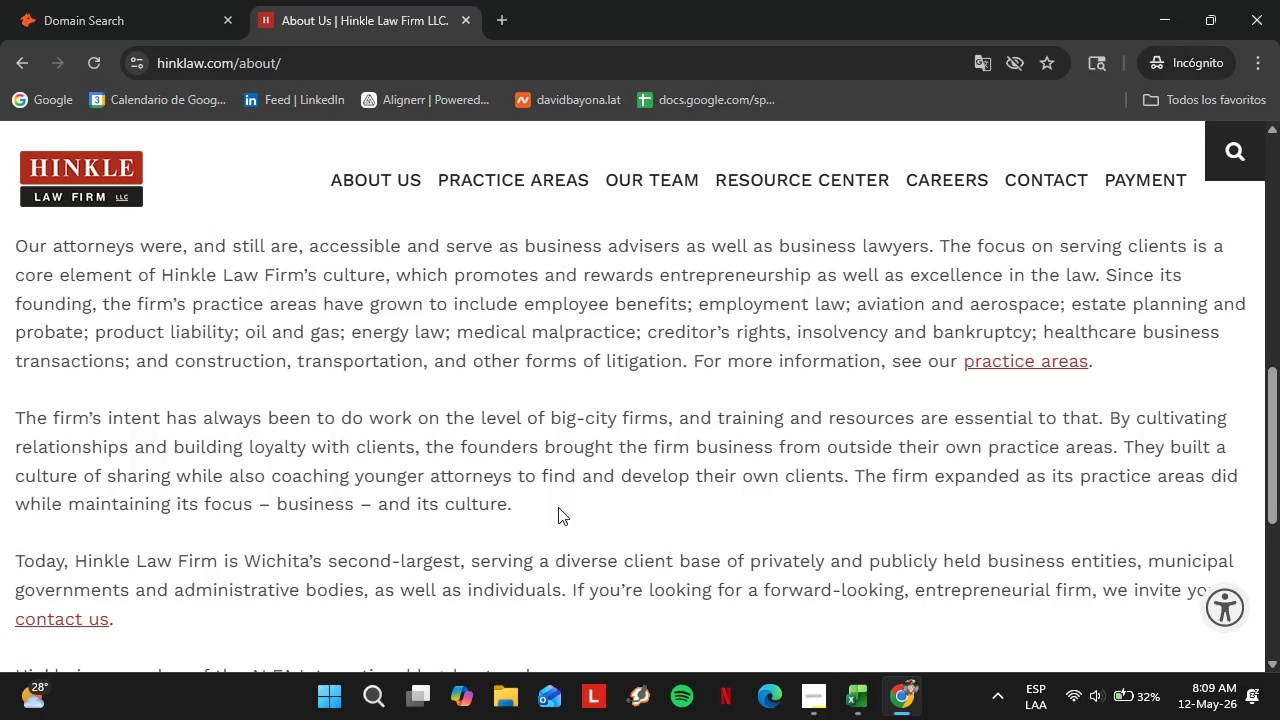 
scroll: coordinate [523, 462], scroll_direction: up, amount: 2.0
 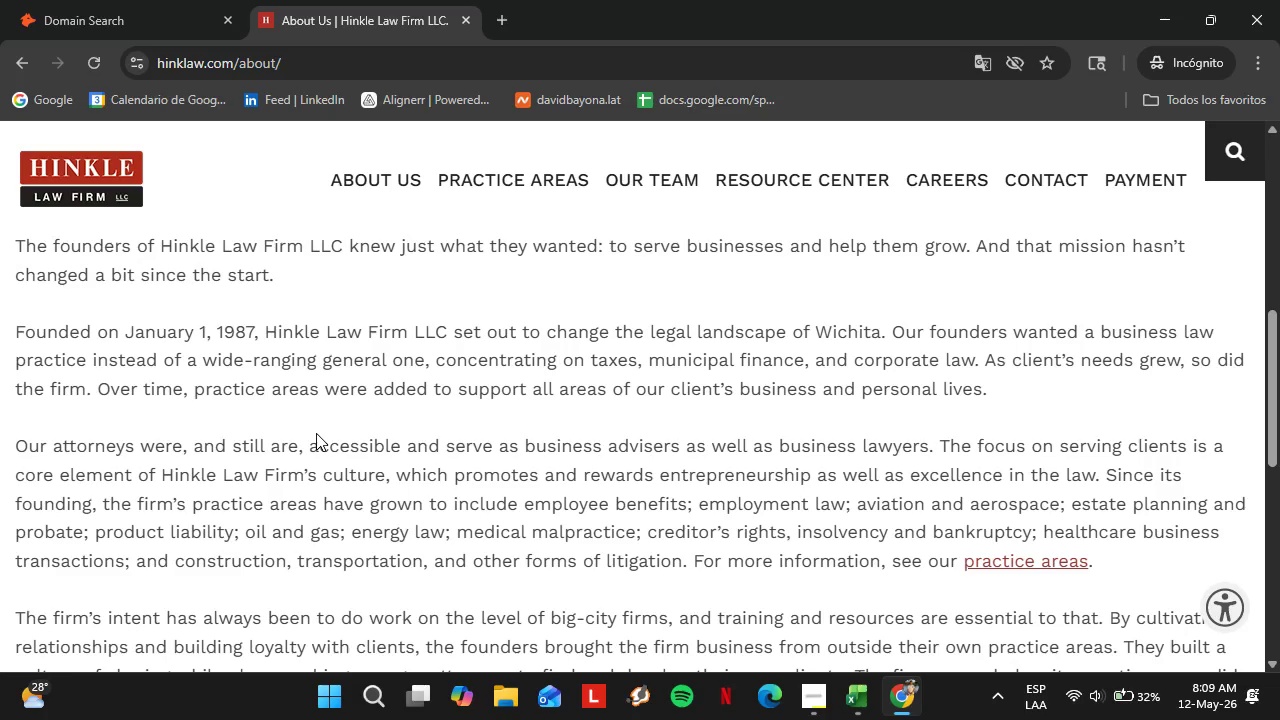 
wait(35.23)
 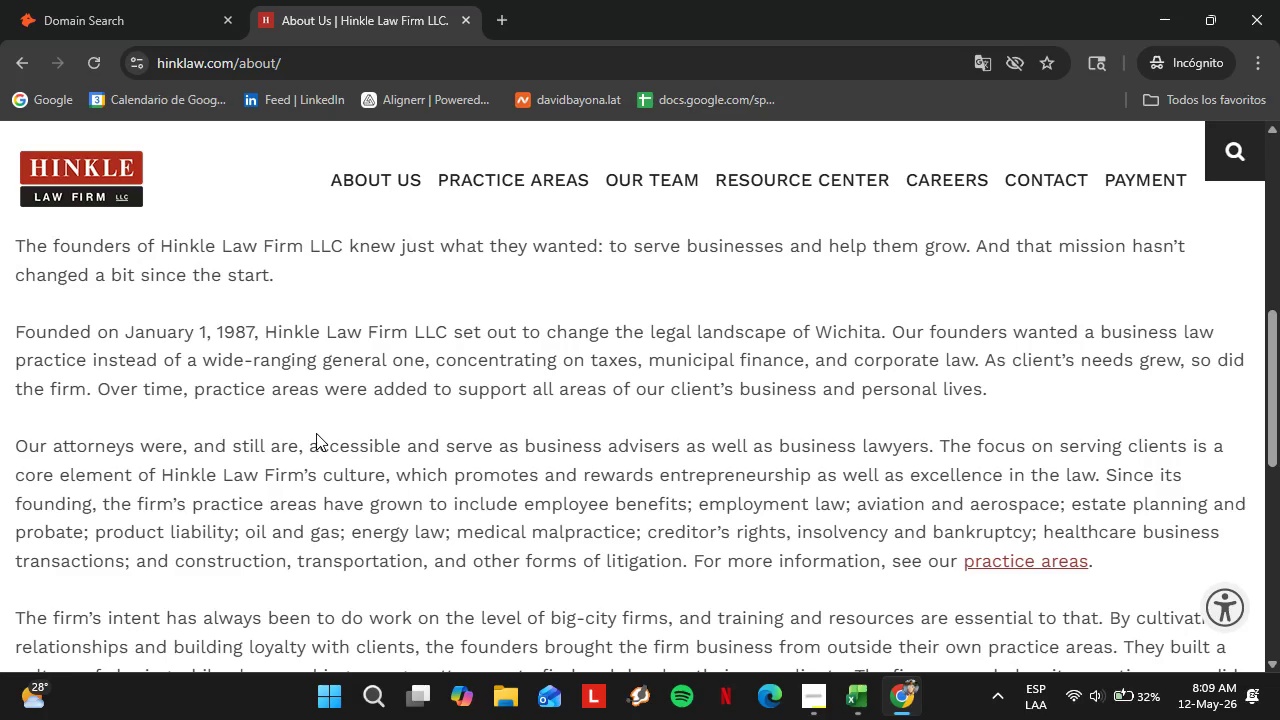 
scroll: coordinate [638, 414], scroll_direction: down, amount: 3.0
 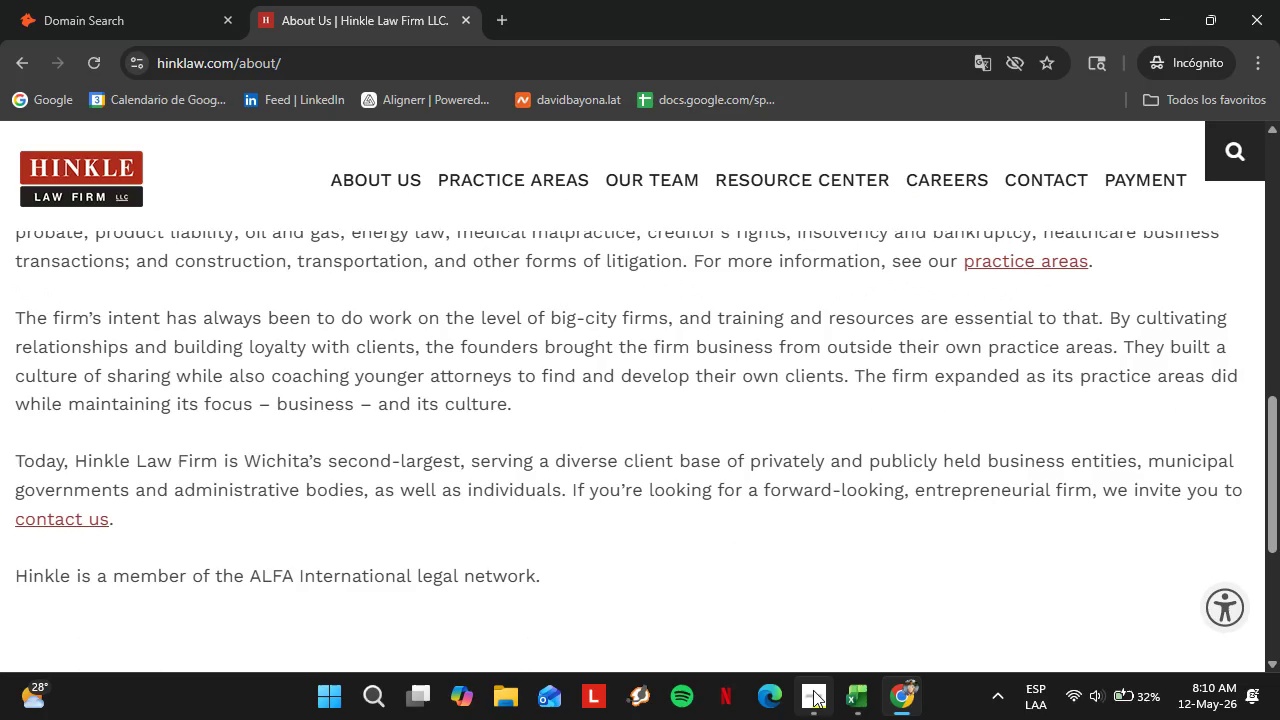 
left_click([817, 694])
 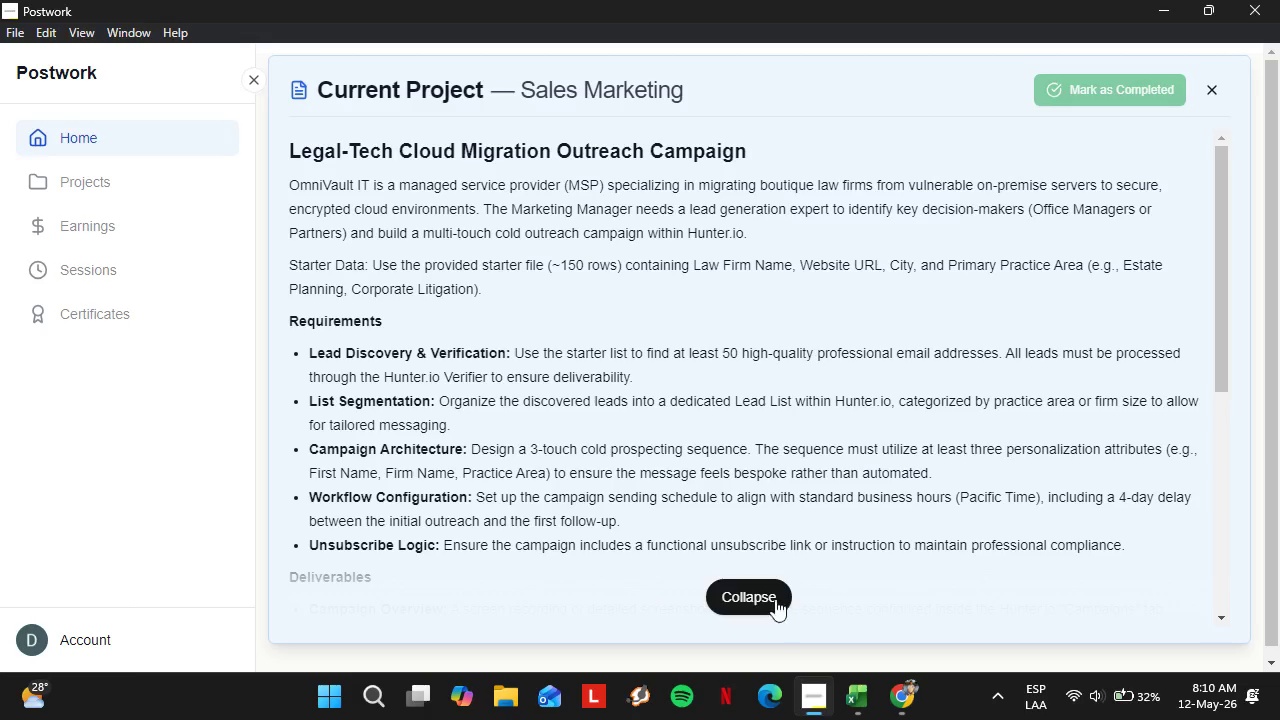 
left_click([752, 583])